 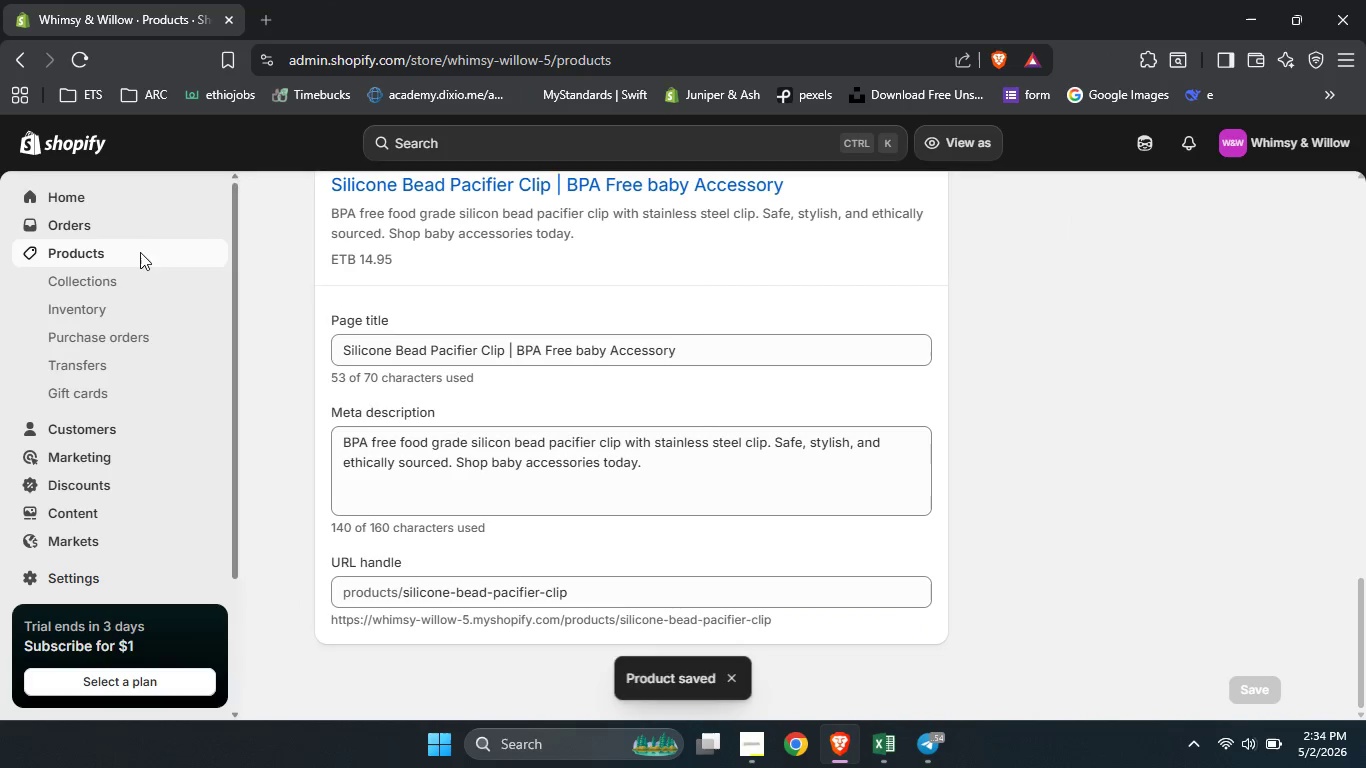 
left_click([348, 233])
 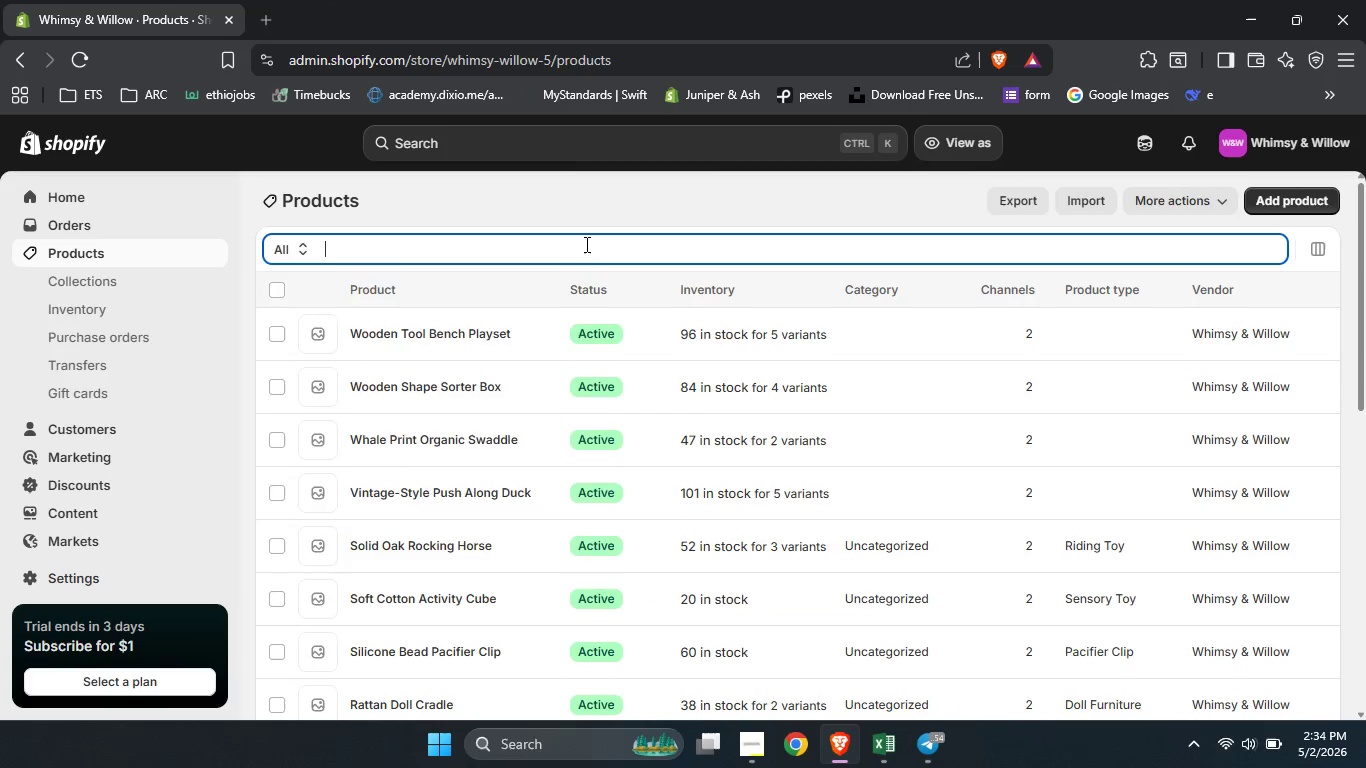 
left_click([585, 244])
 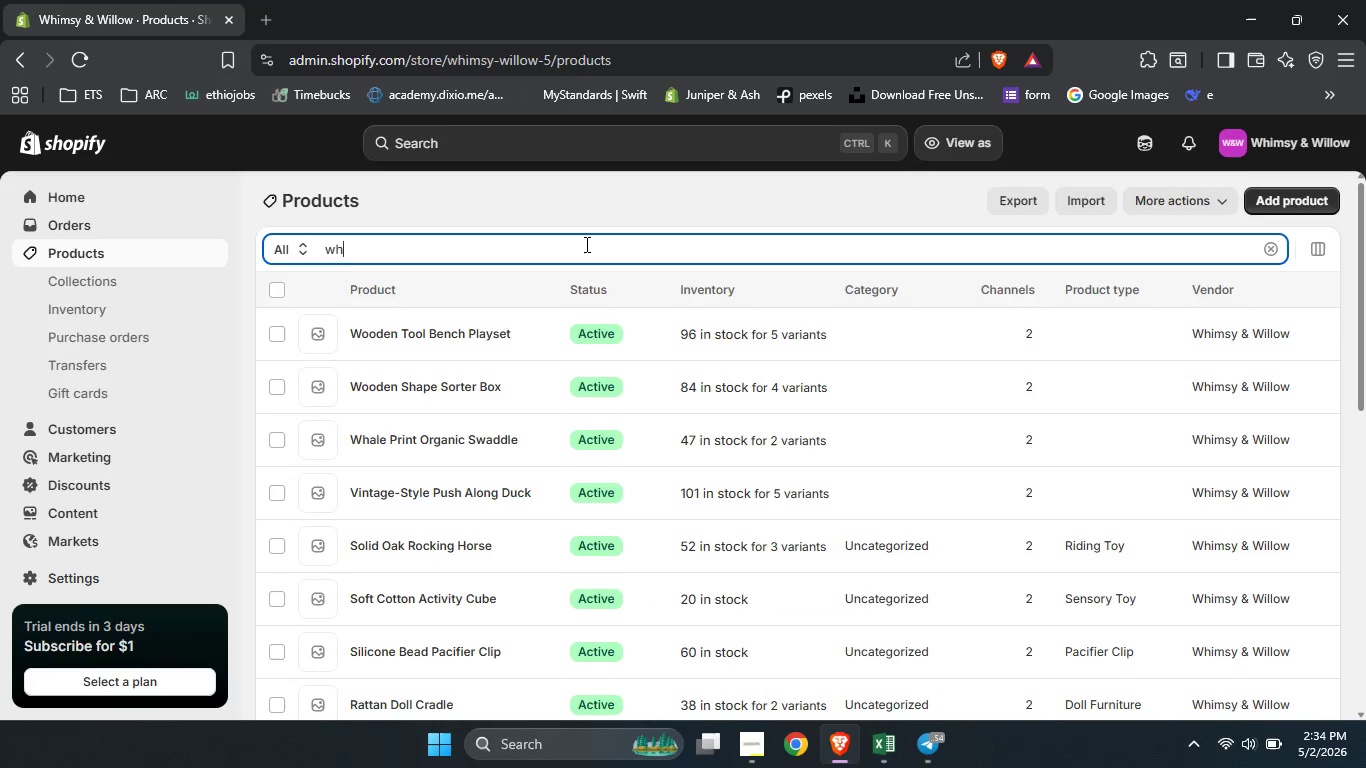 
type(whale)
 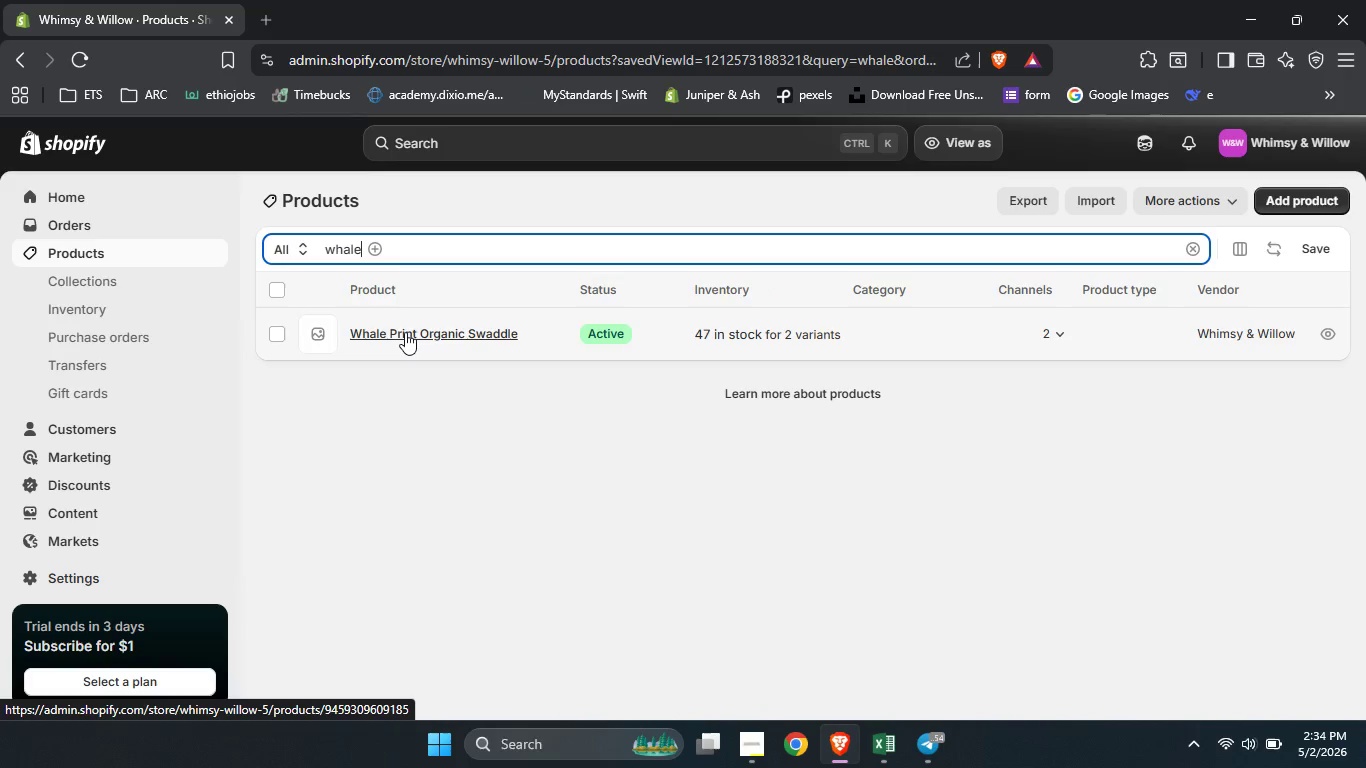 
left_click([405, 332])
 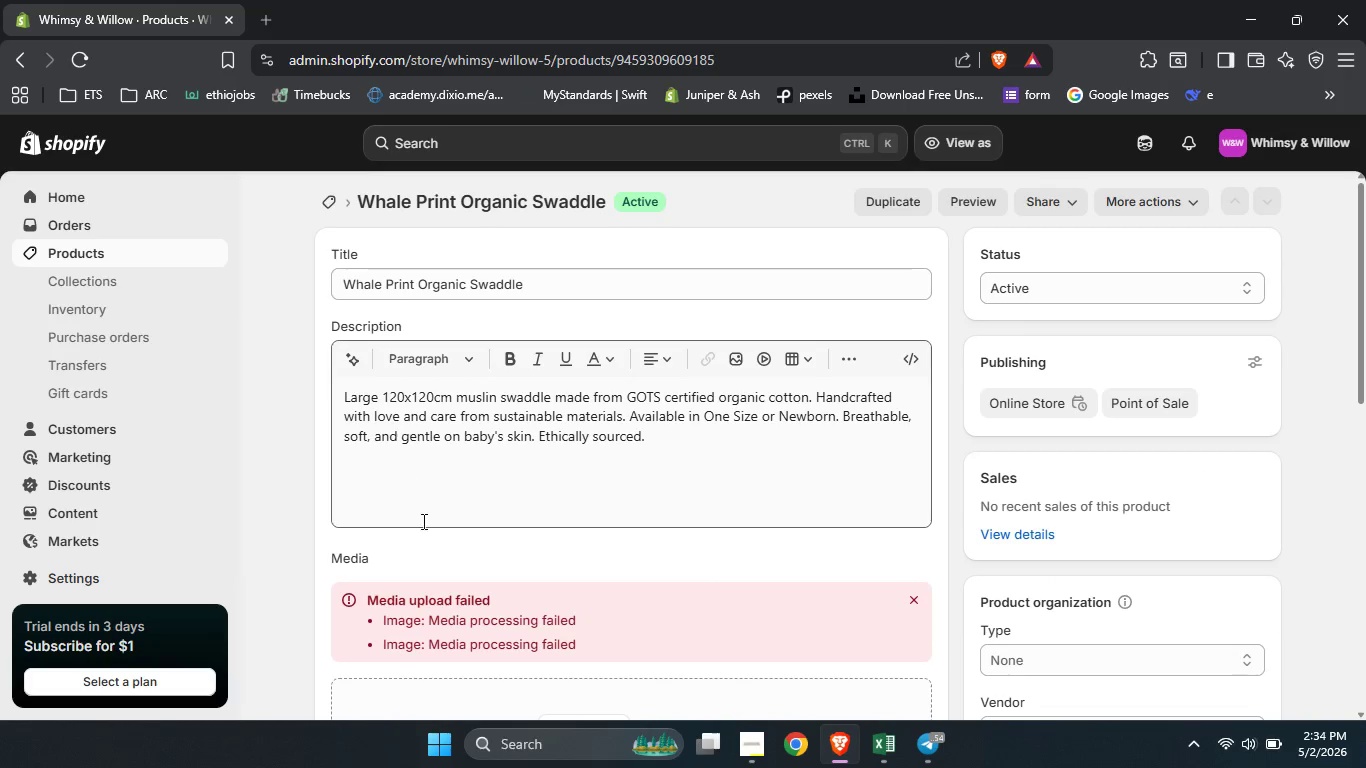 
left_click([423, 525])
 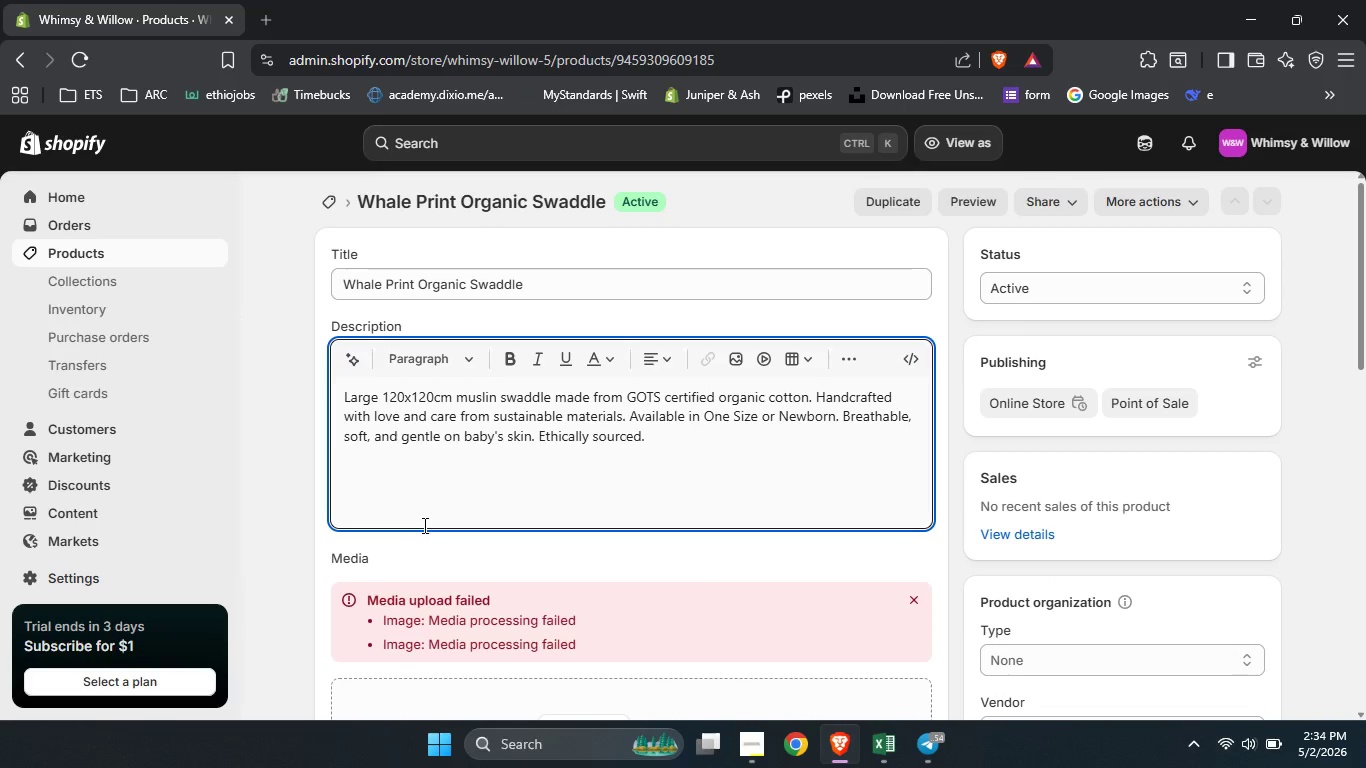 
key(Control+ControlLeft)
 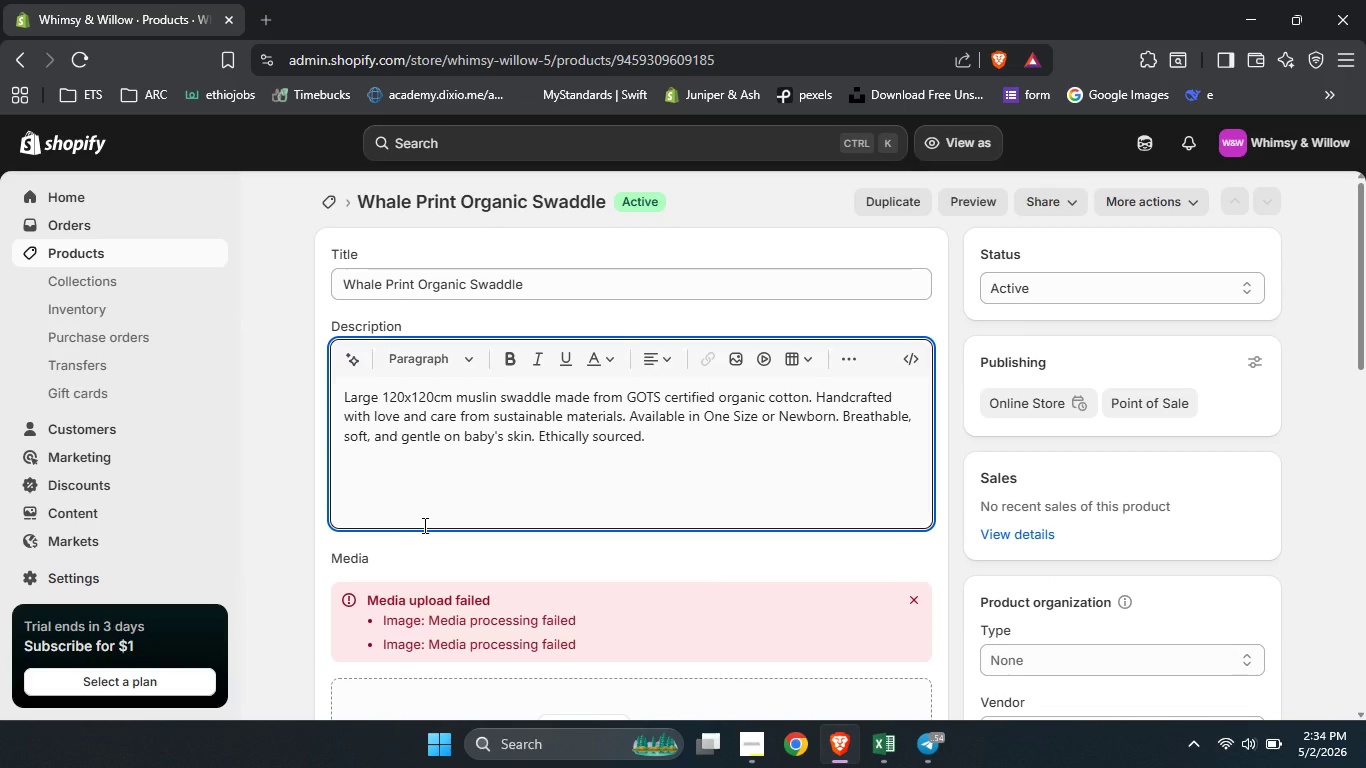 
key(Control+A)
 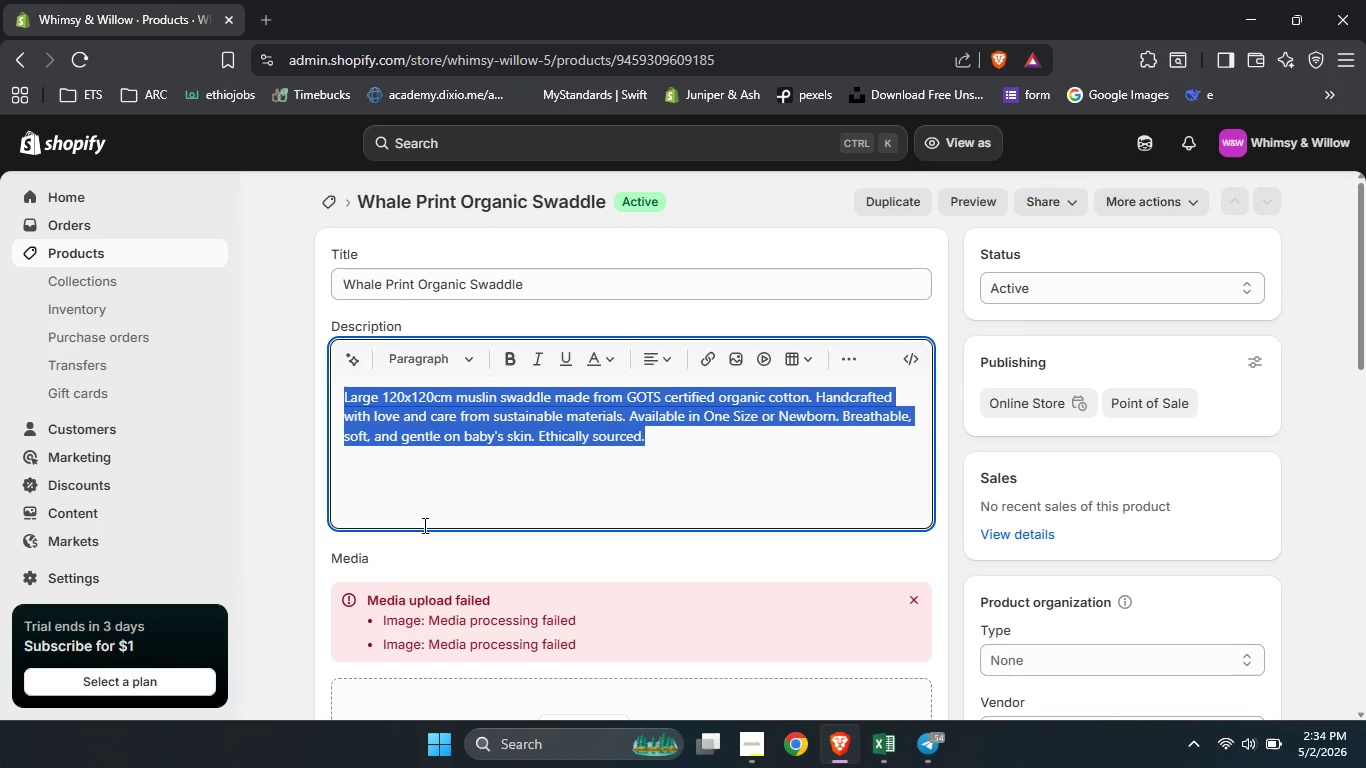 
type(B)
key(Backspace)
type(Gn)
key(Backspace)
type(entle on Baby's skin )
key(Backspace)
type(, gentle on the planet)
 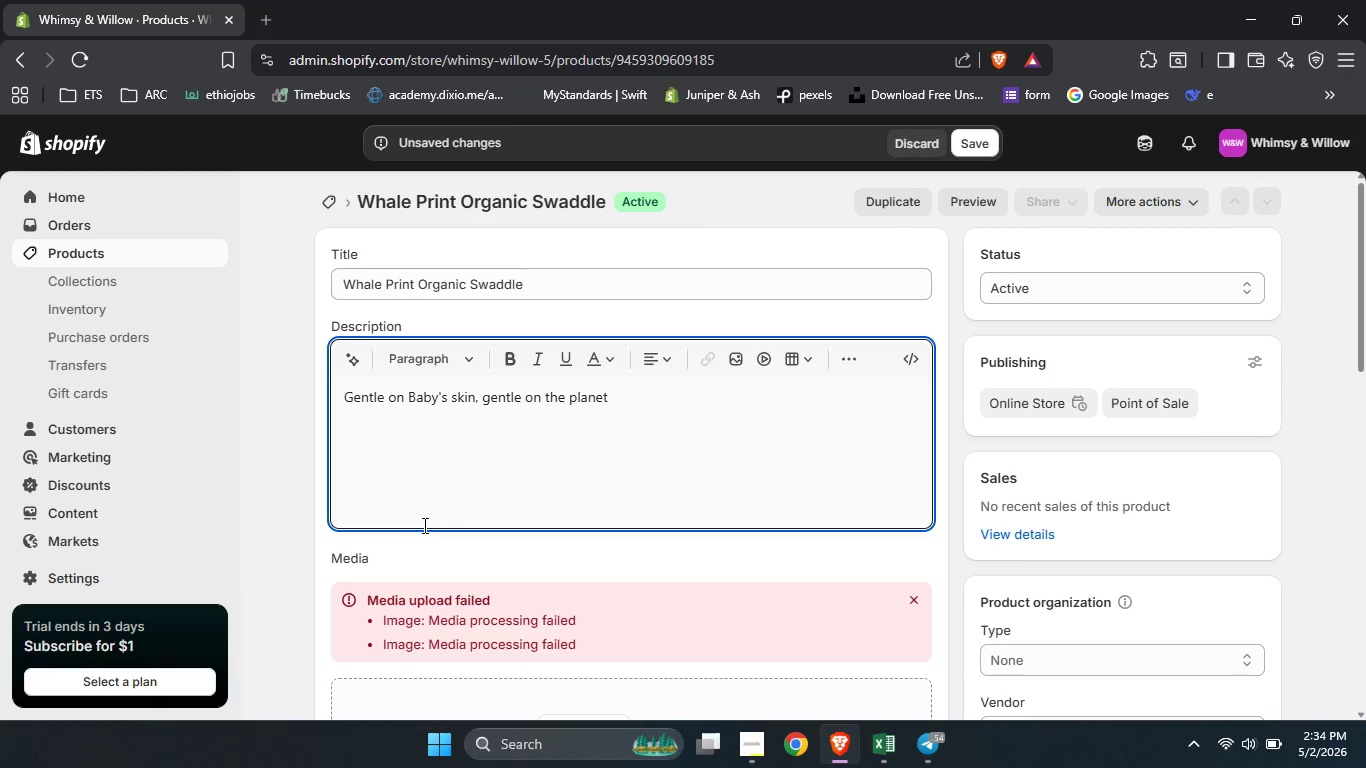 
 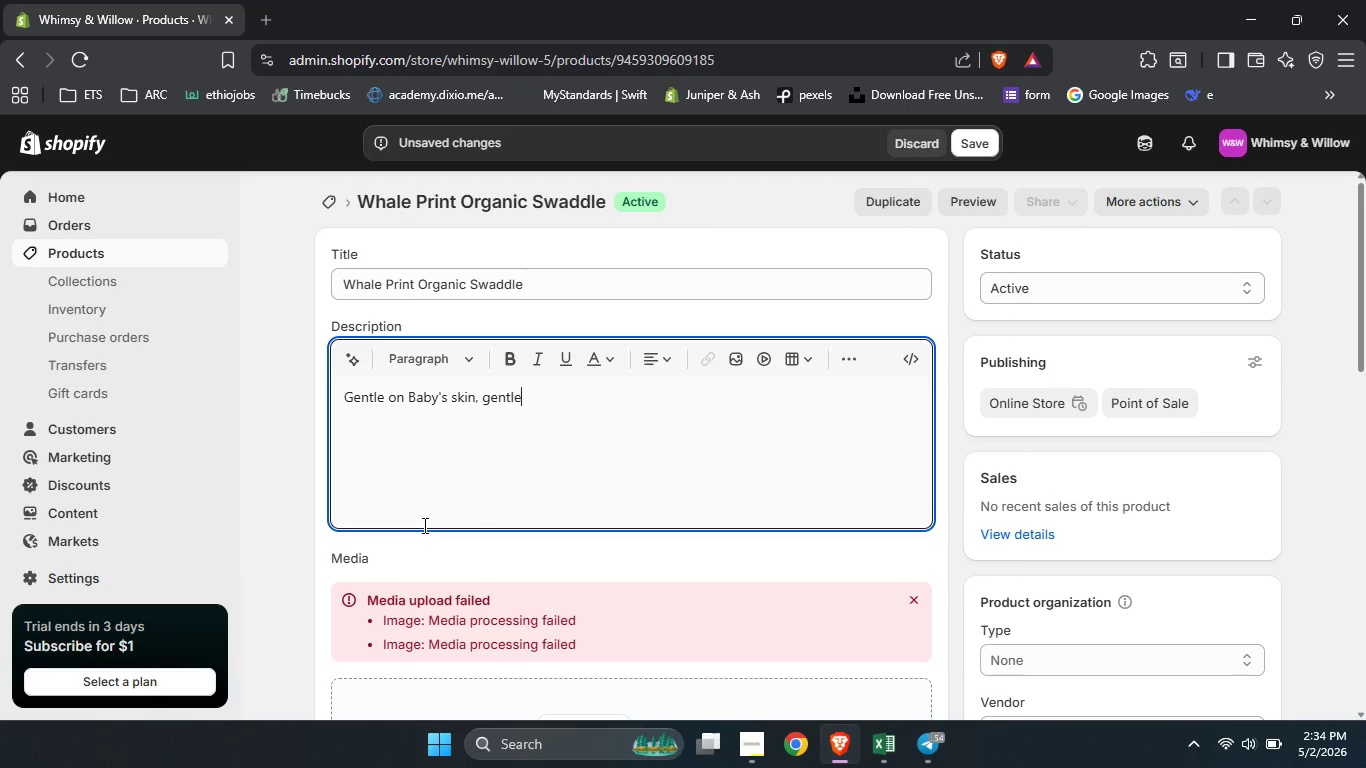 
key(Enter)
 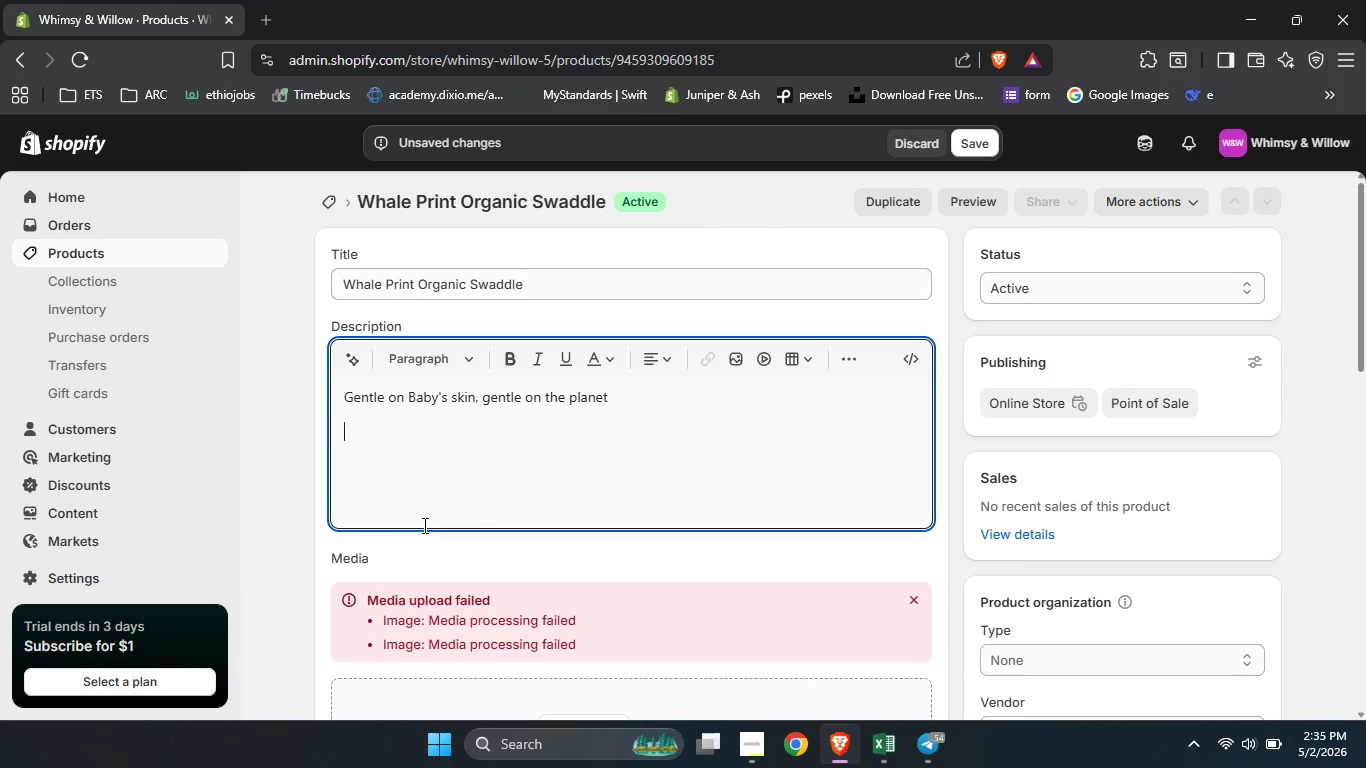 
type(Large 120x120cm muslin swaddle made from GOTS certified organic cotton.)
 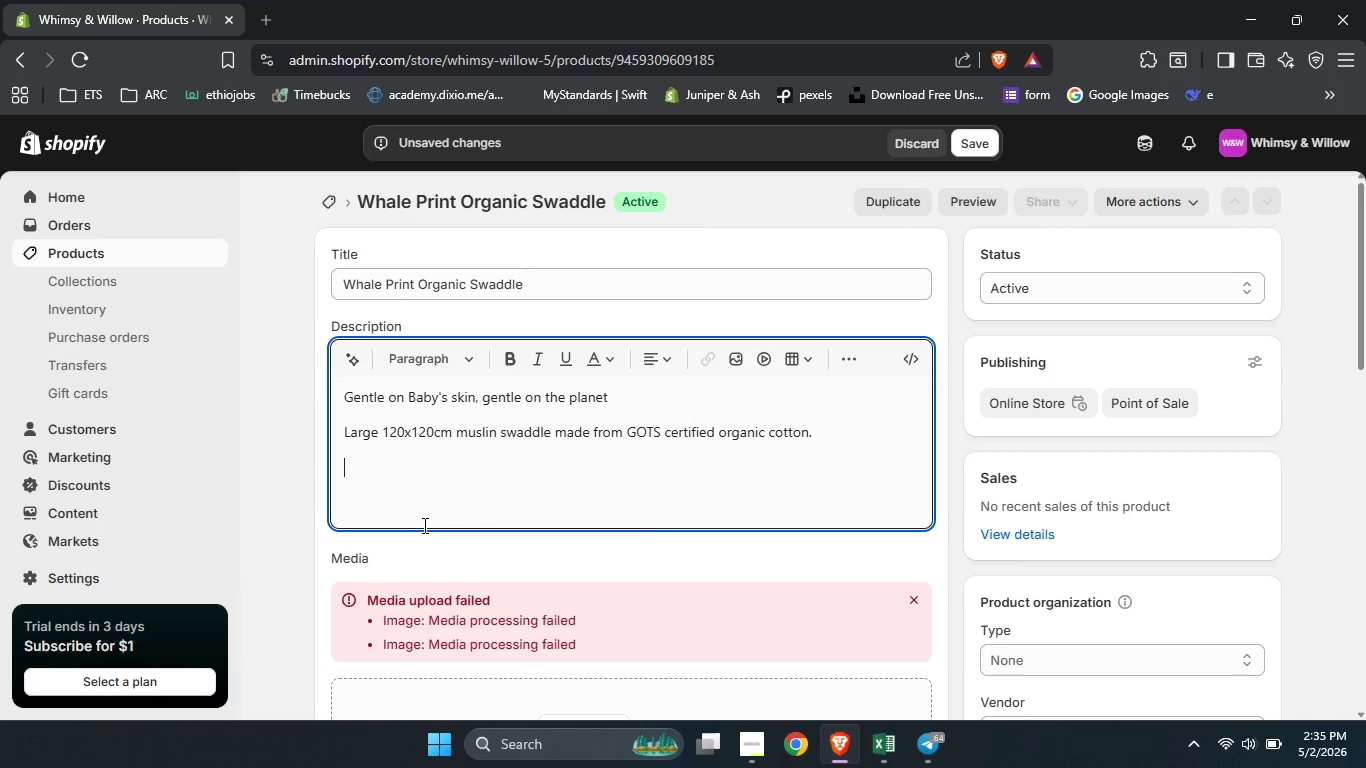 
key(Enter)
 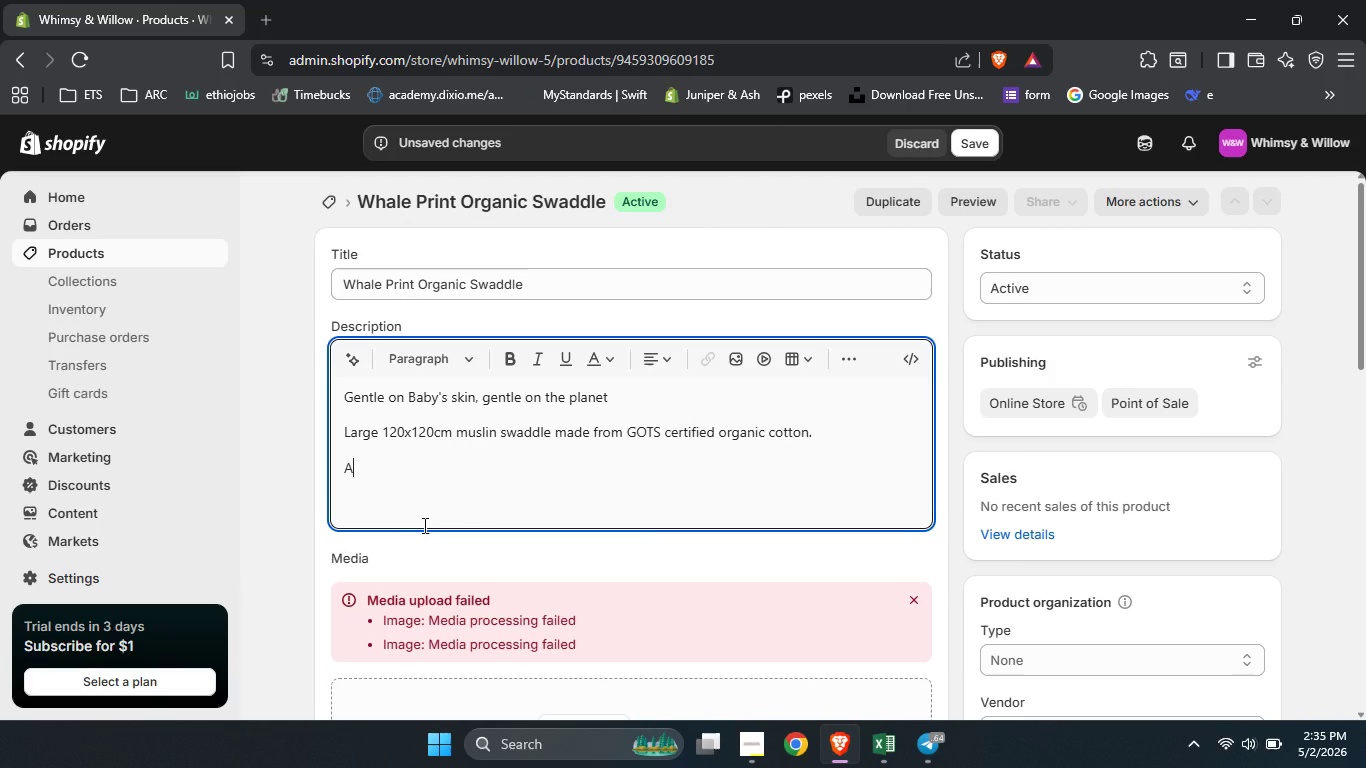 
type(Available Sizes)
 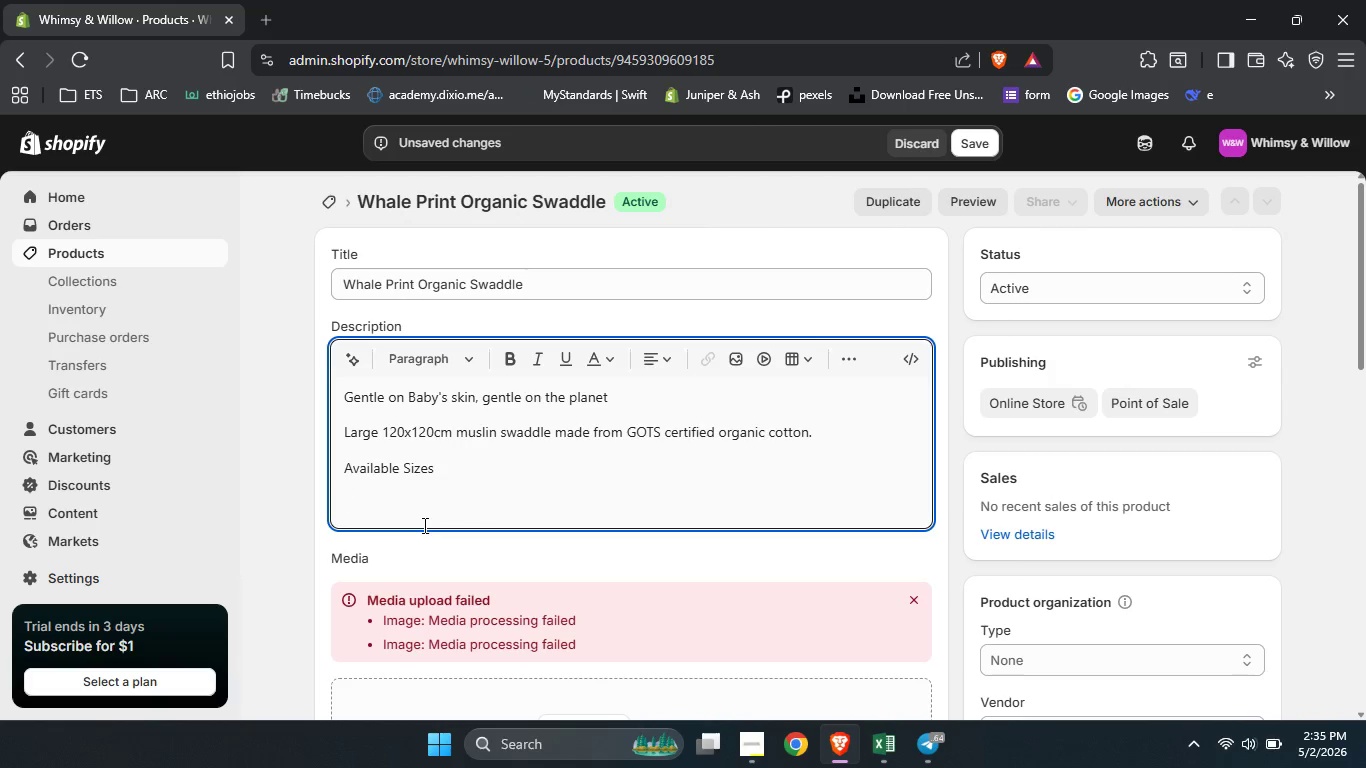 
 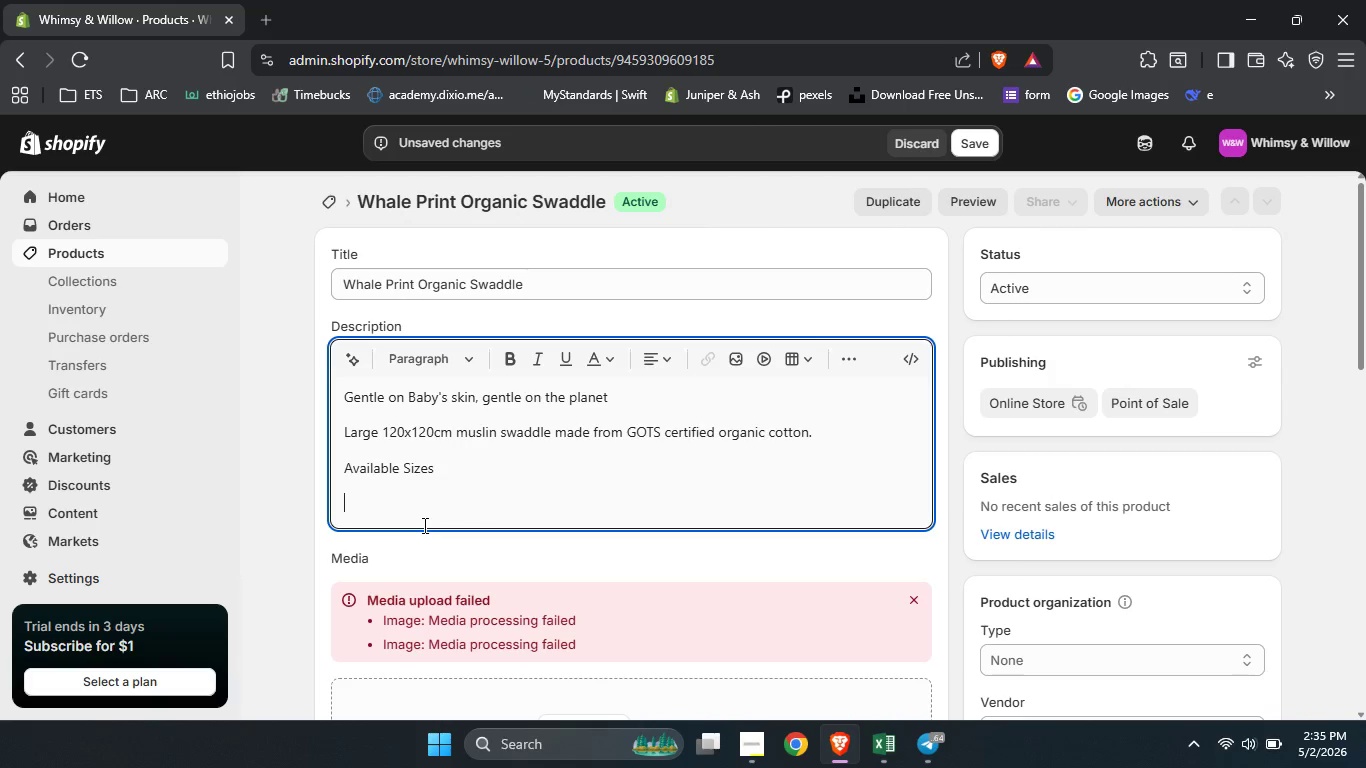 
key(Enter)
 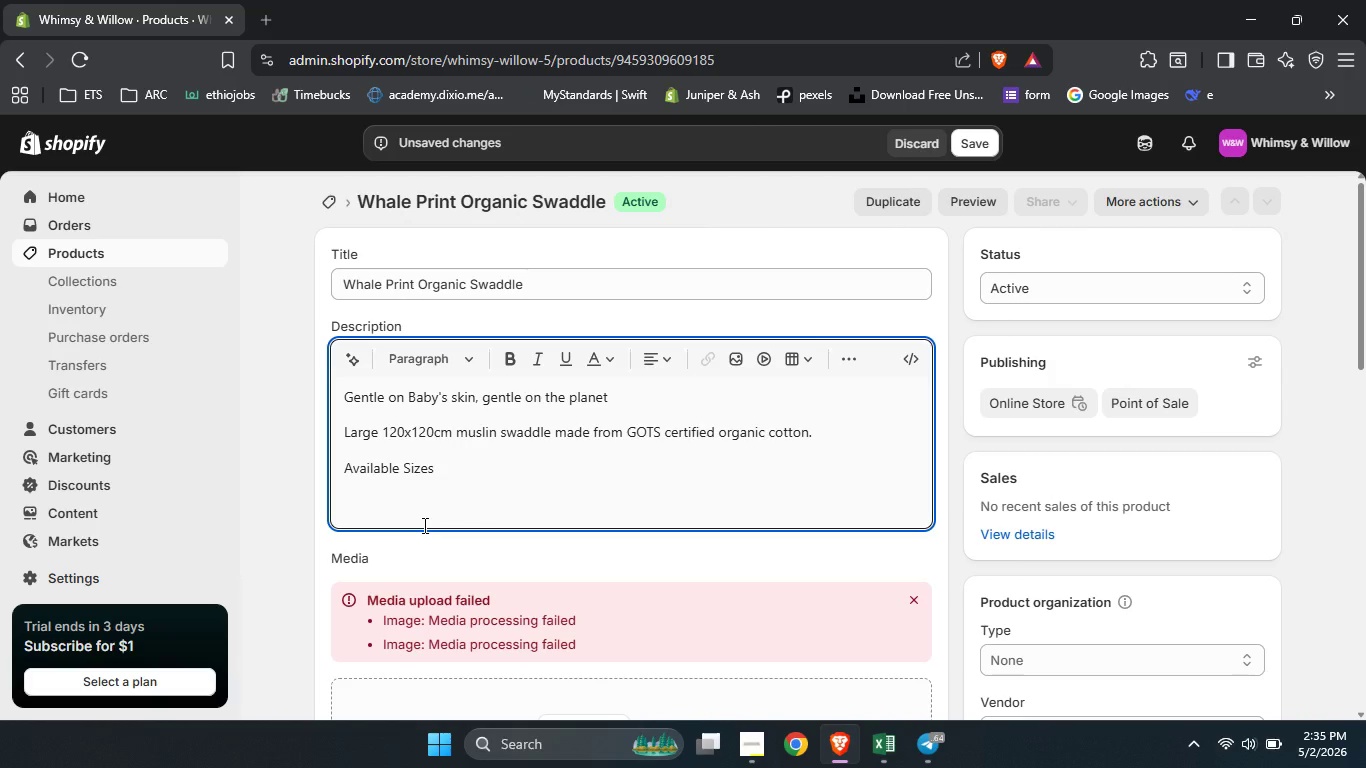 
type(One size)
 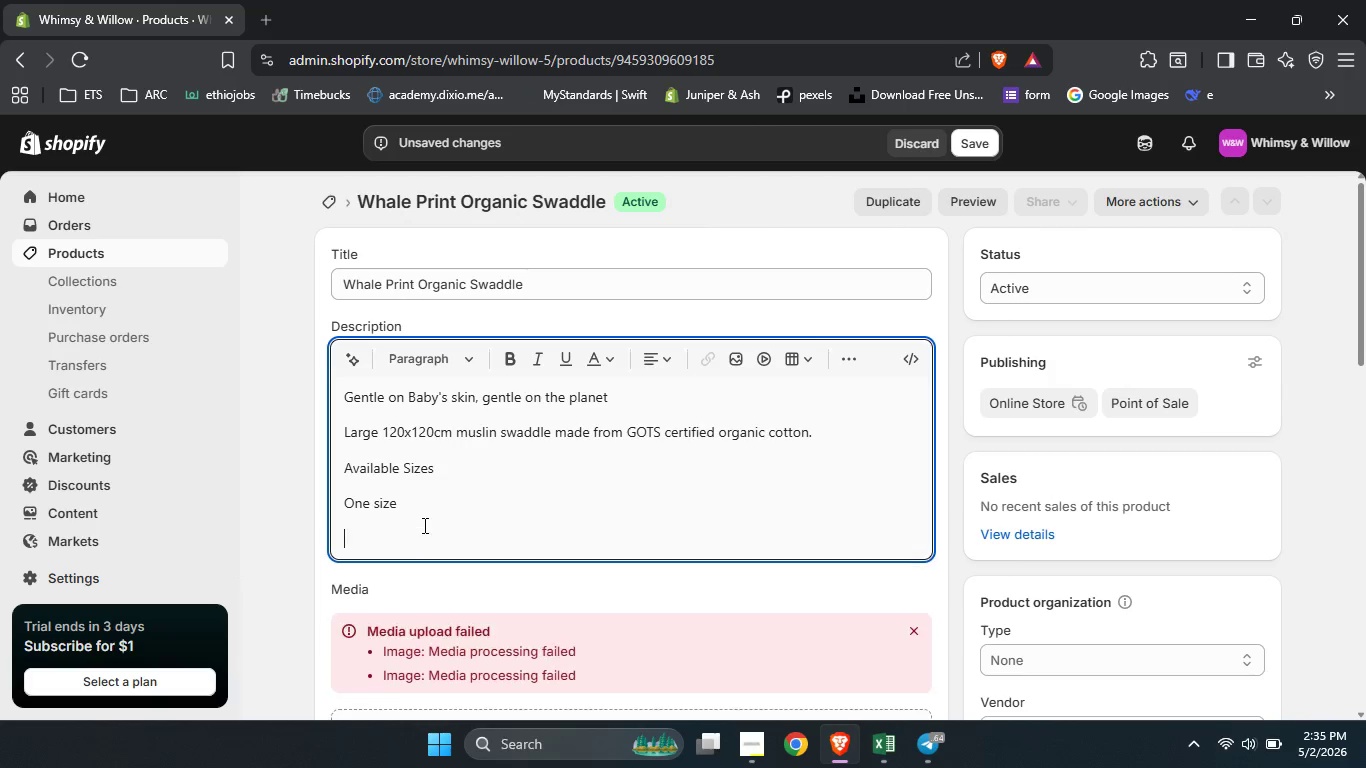 
key(Enter)
 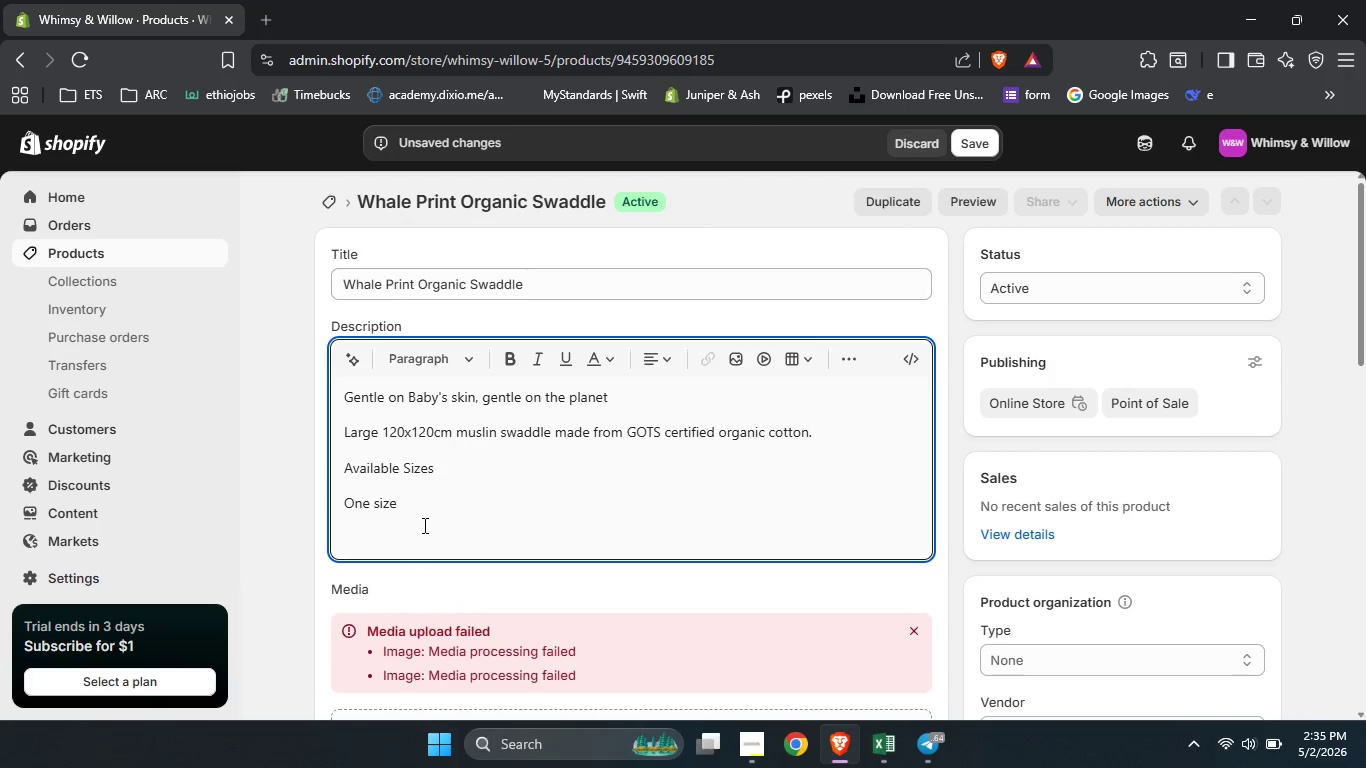 
type(Newborn)
 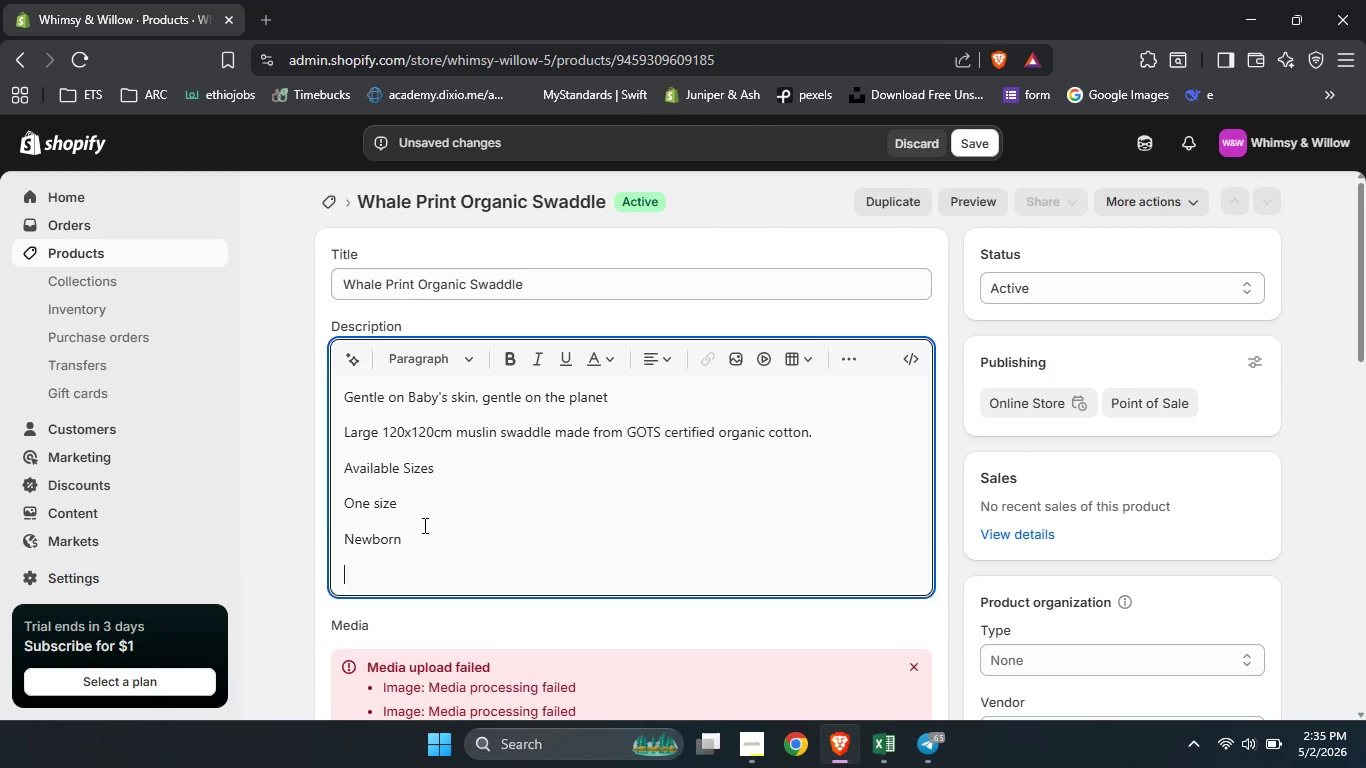 
key(Enter)
 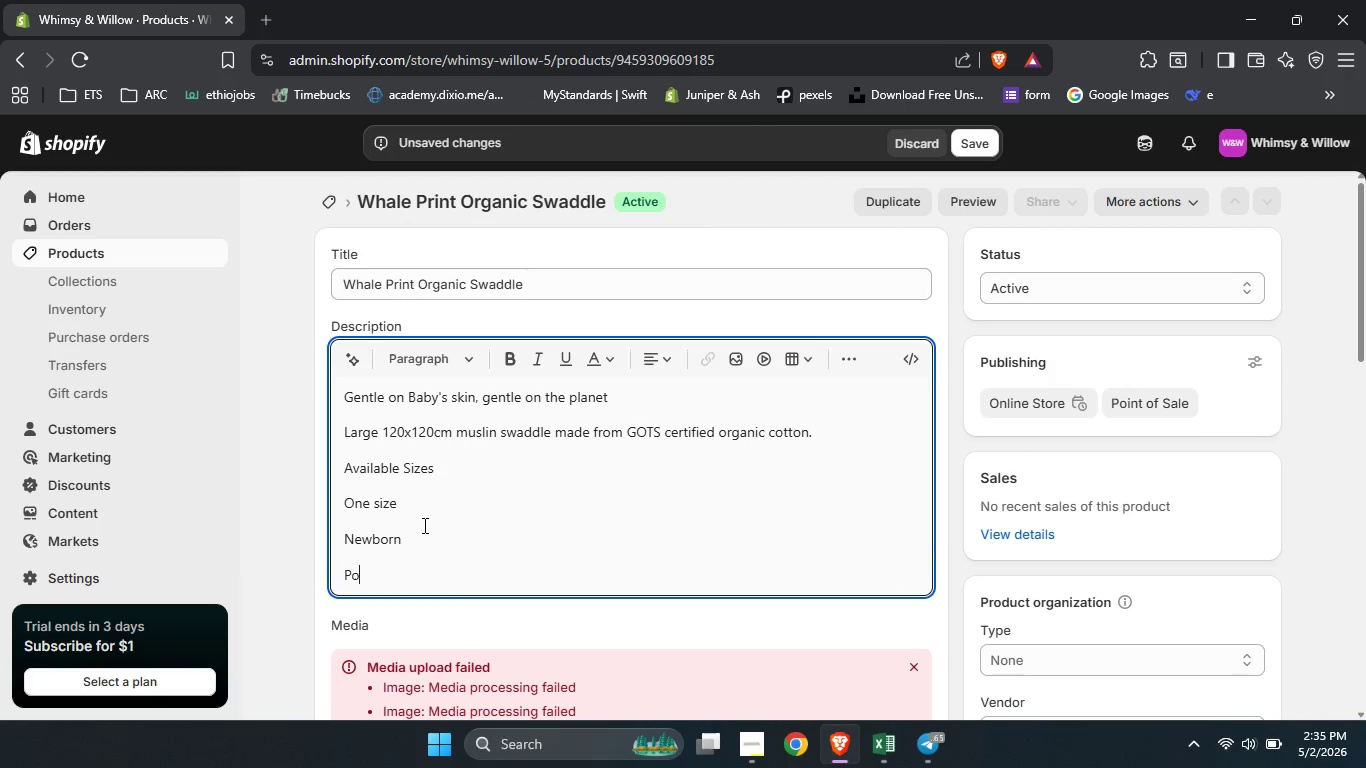 
type(Po)
key(Backspace)
type(roduct Highlights)
 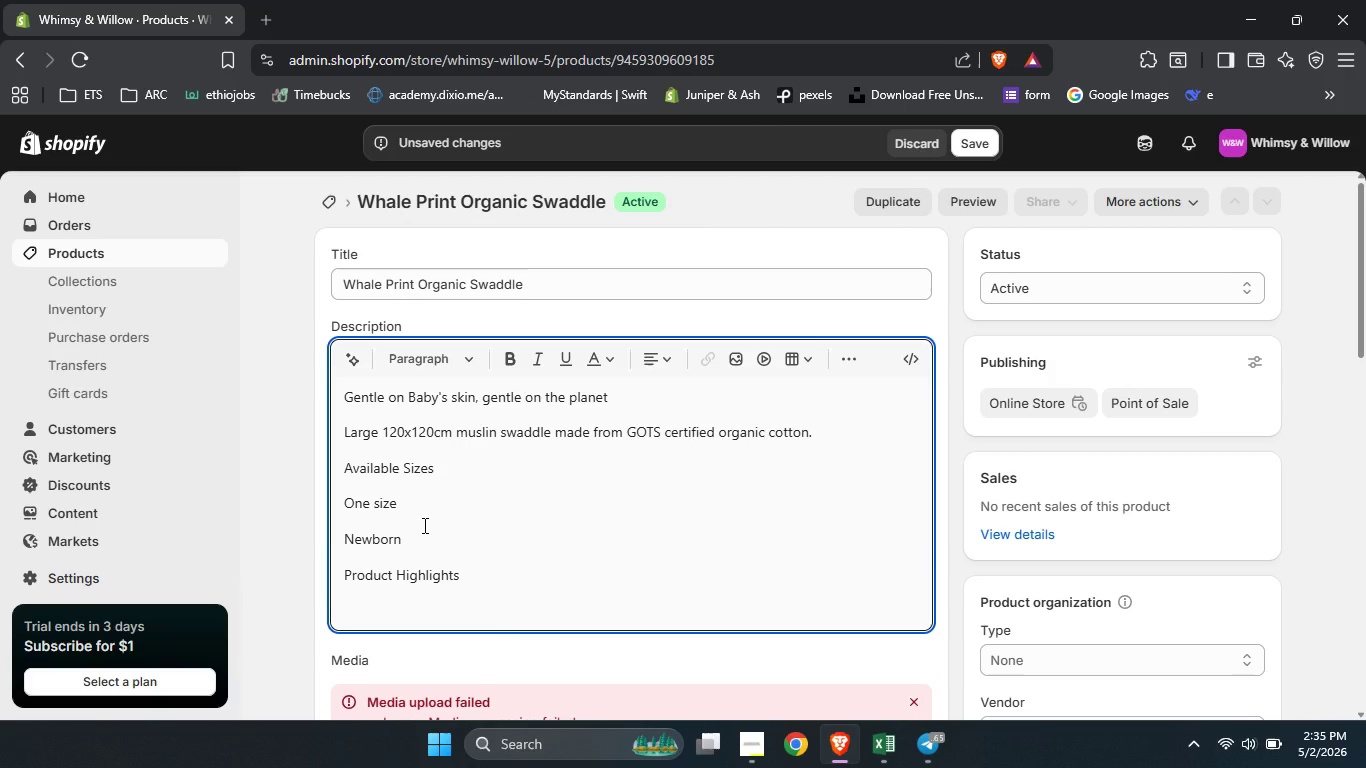 
 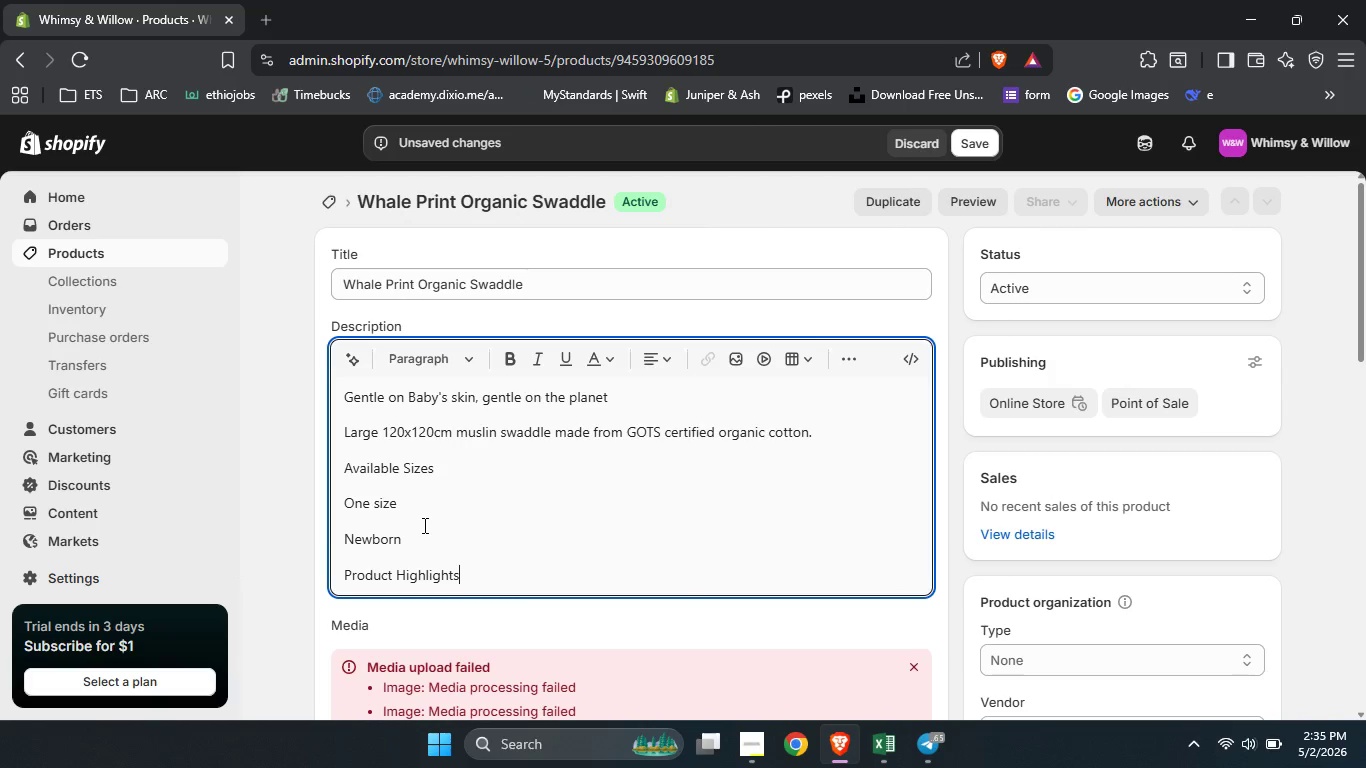 
key(Enter)
 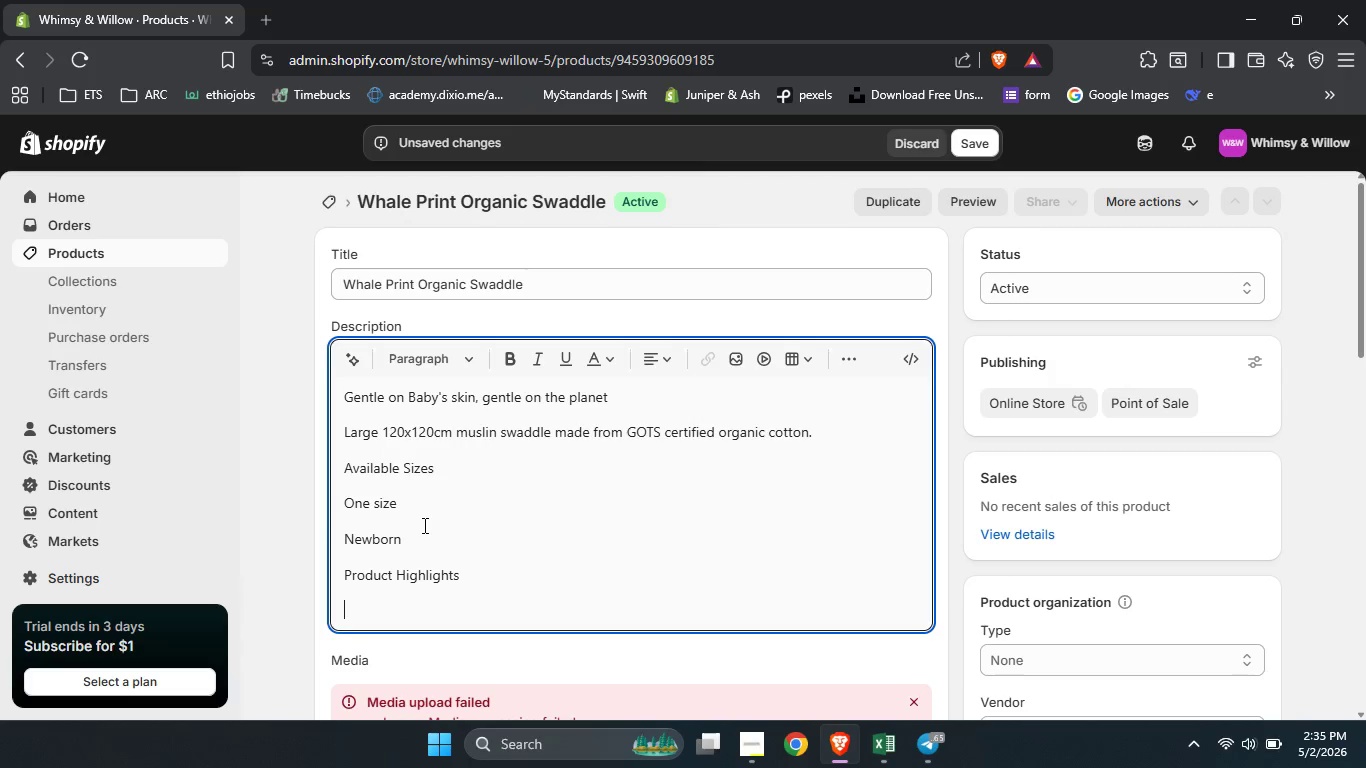 
hold_key(key=ShiftLeft, duration=1.52)
 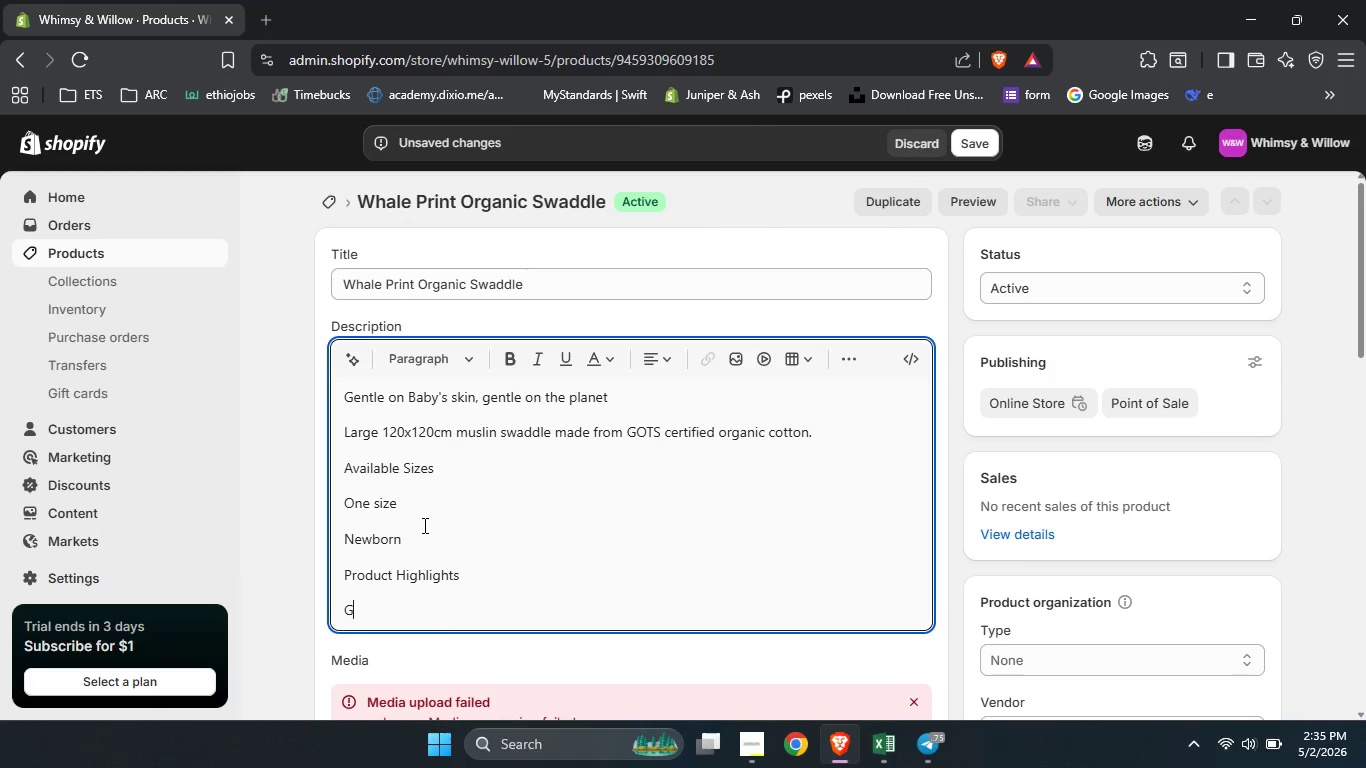 
type(GOY)
key(Backspace)
type(TS cetifir)
key(Backspace)
type(ed )
 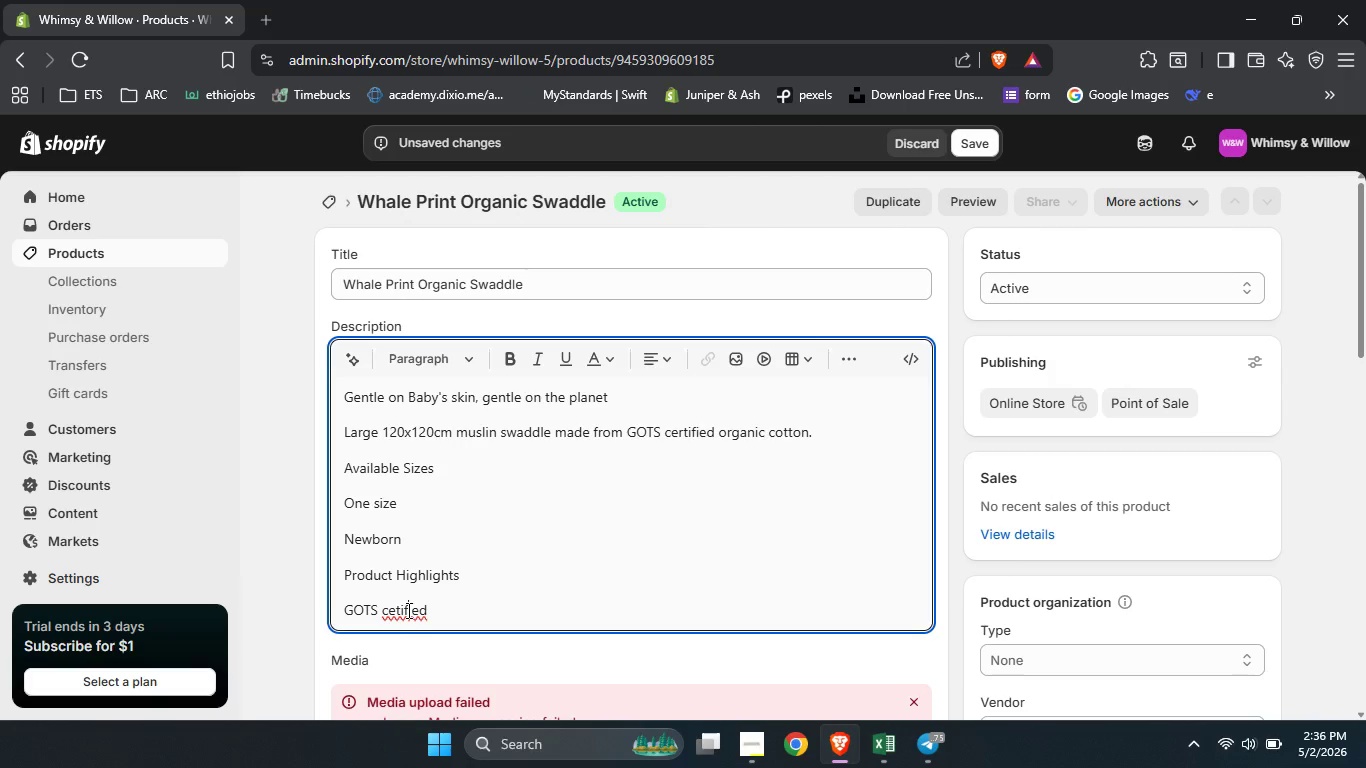 
double_click([407, 610])
 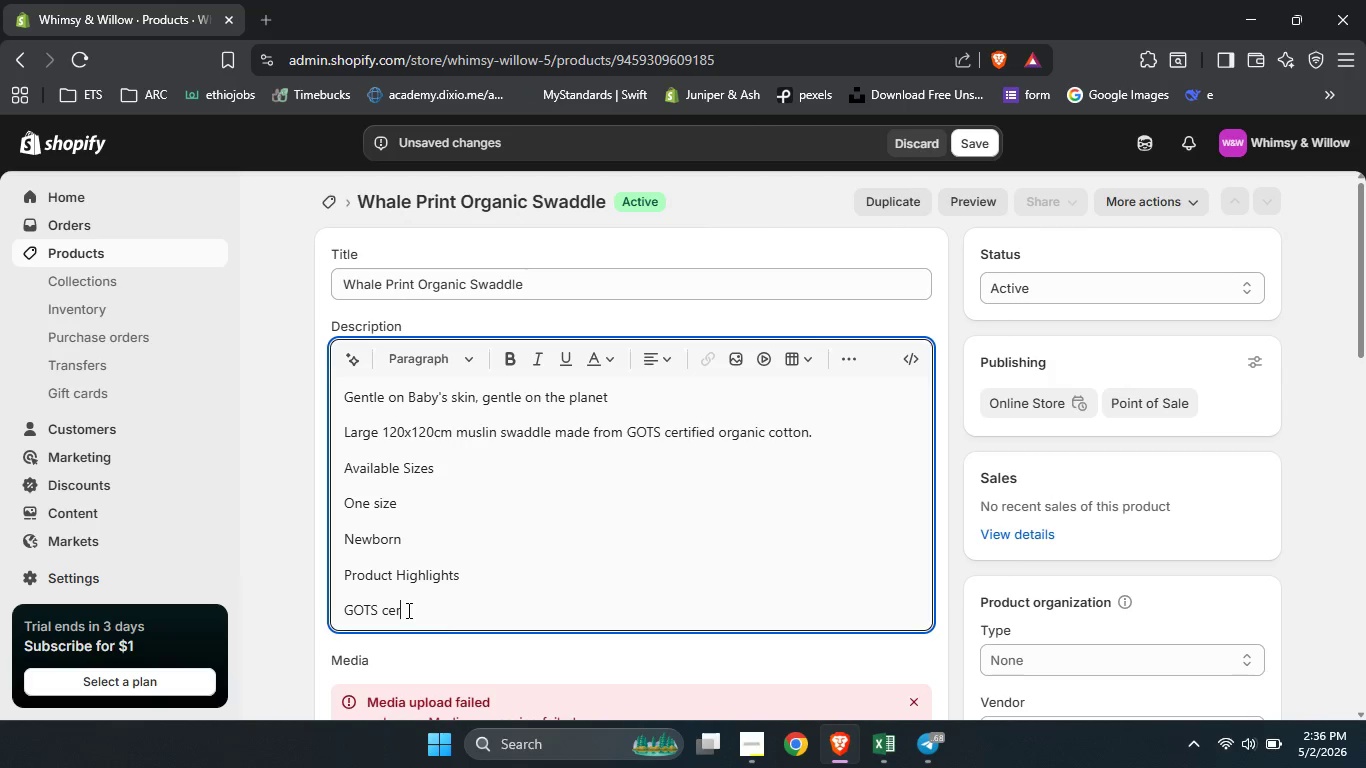 
type(certifir)
key(Backspace)
type(ed organic cotton)
 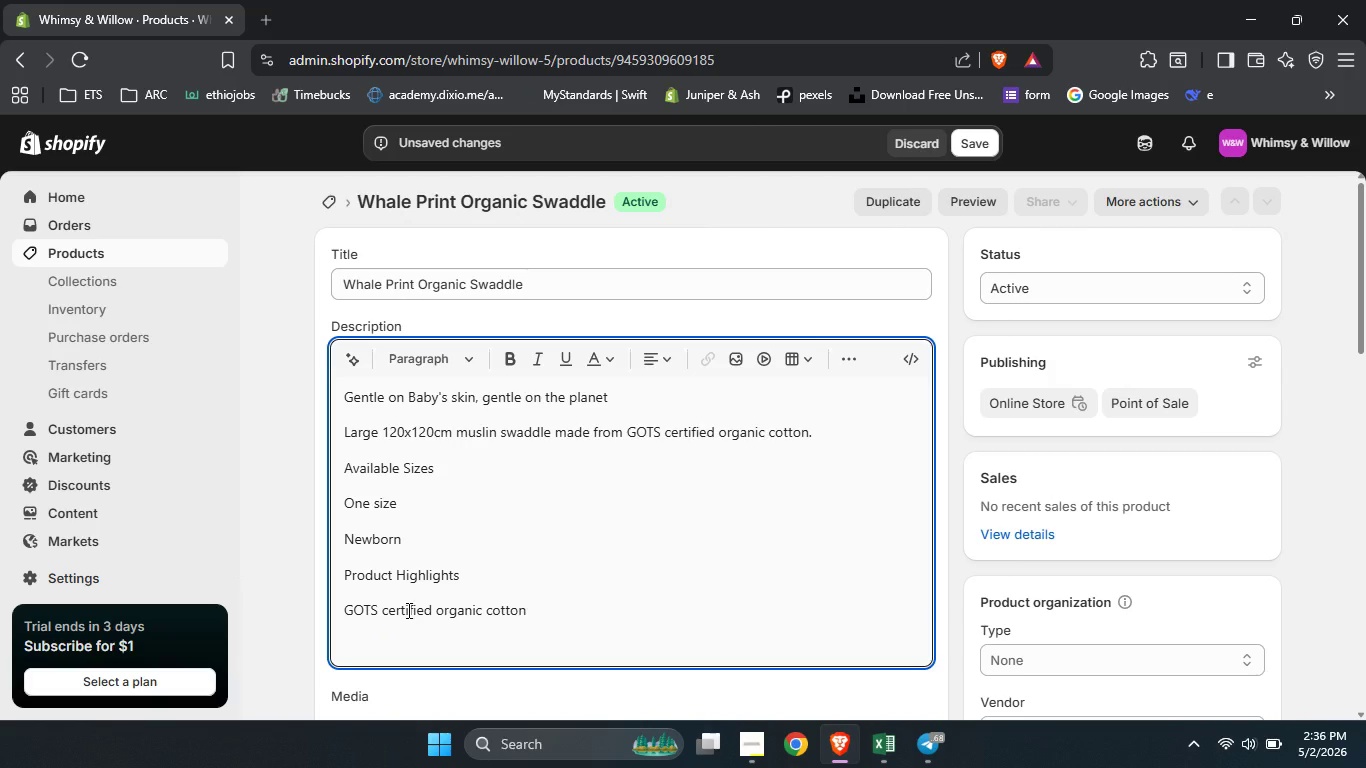 
key(Enter)
 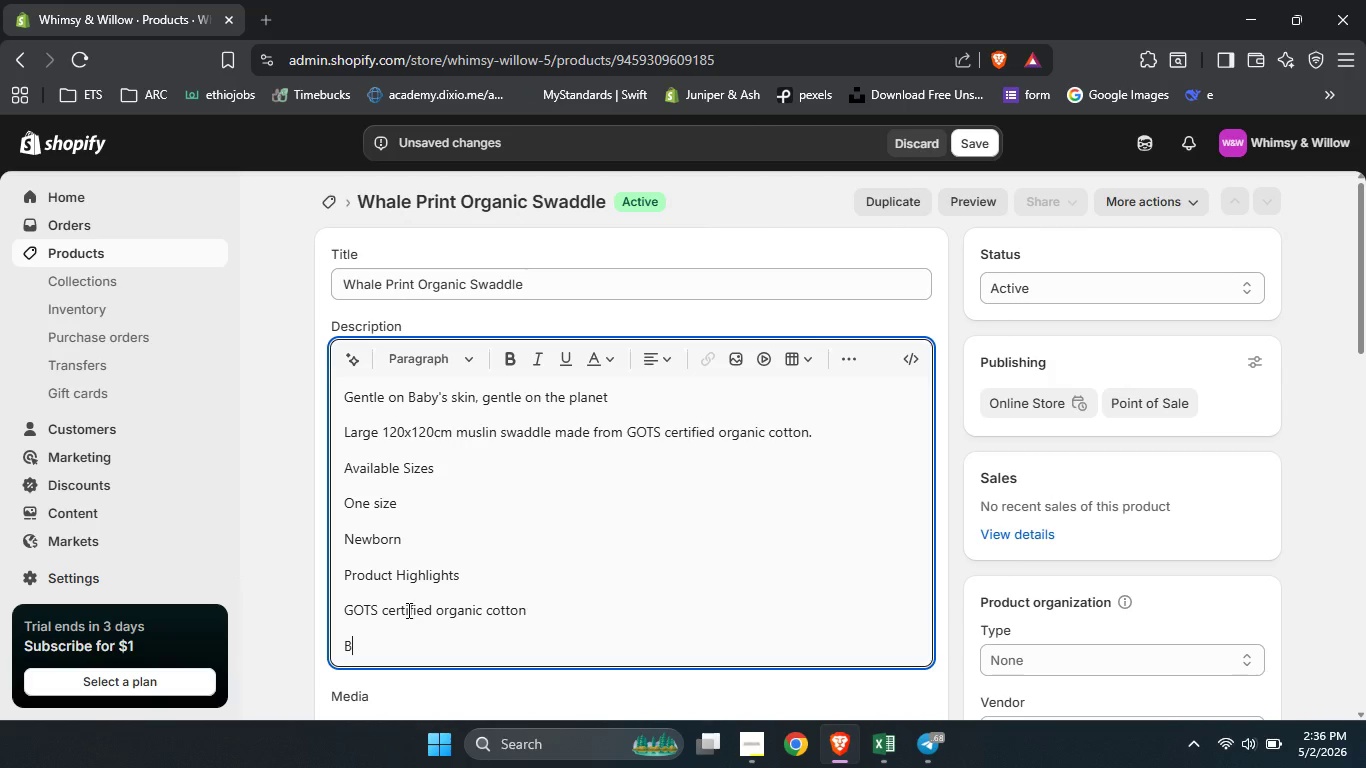 
type(Breathable muslin fabric)
 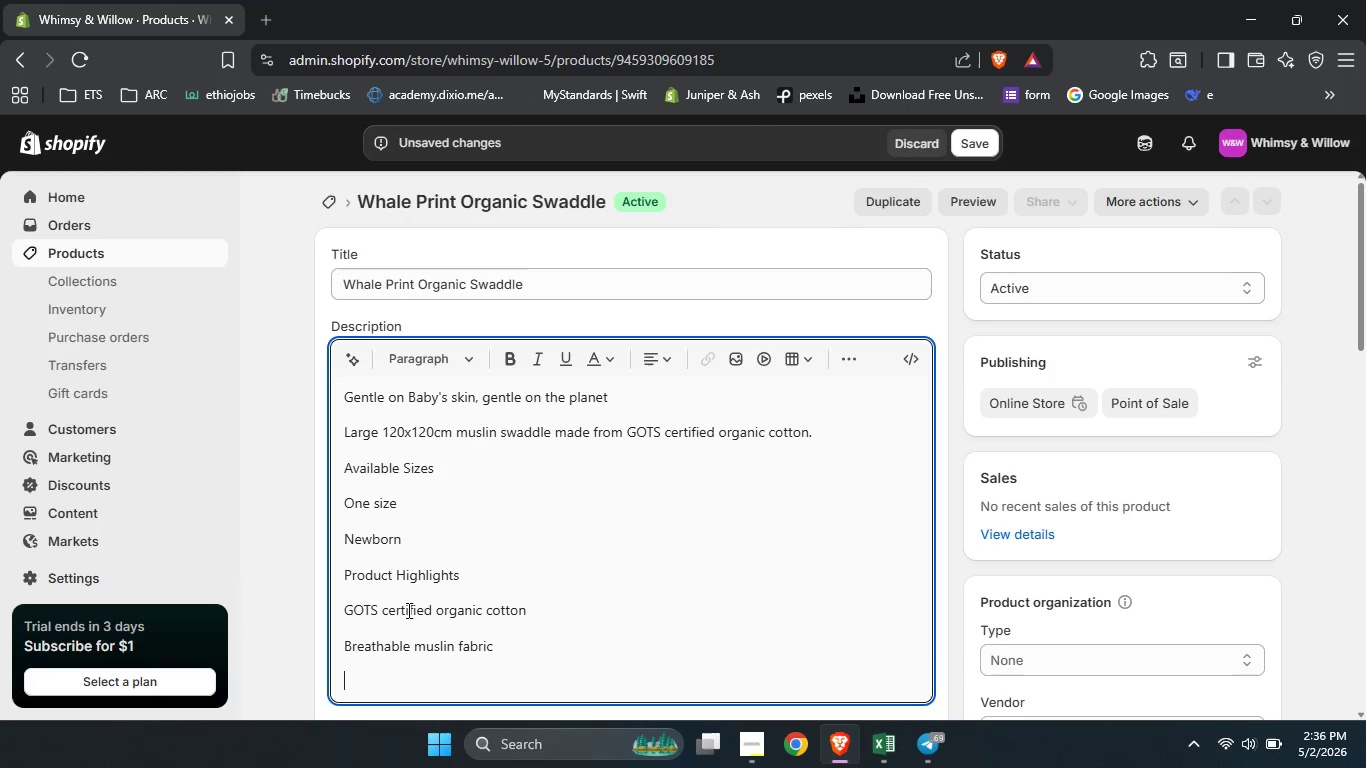 
key(Enter)
 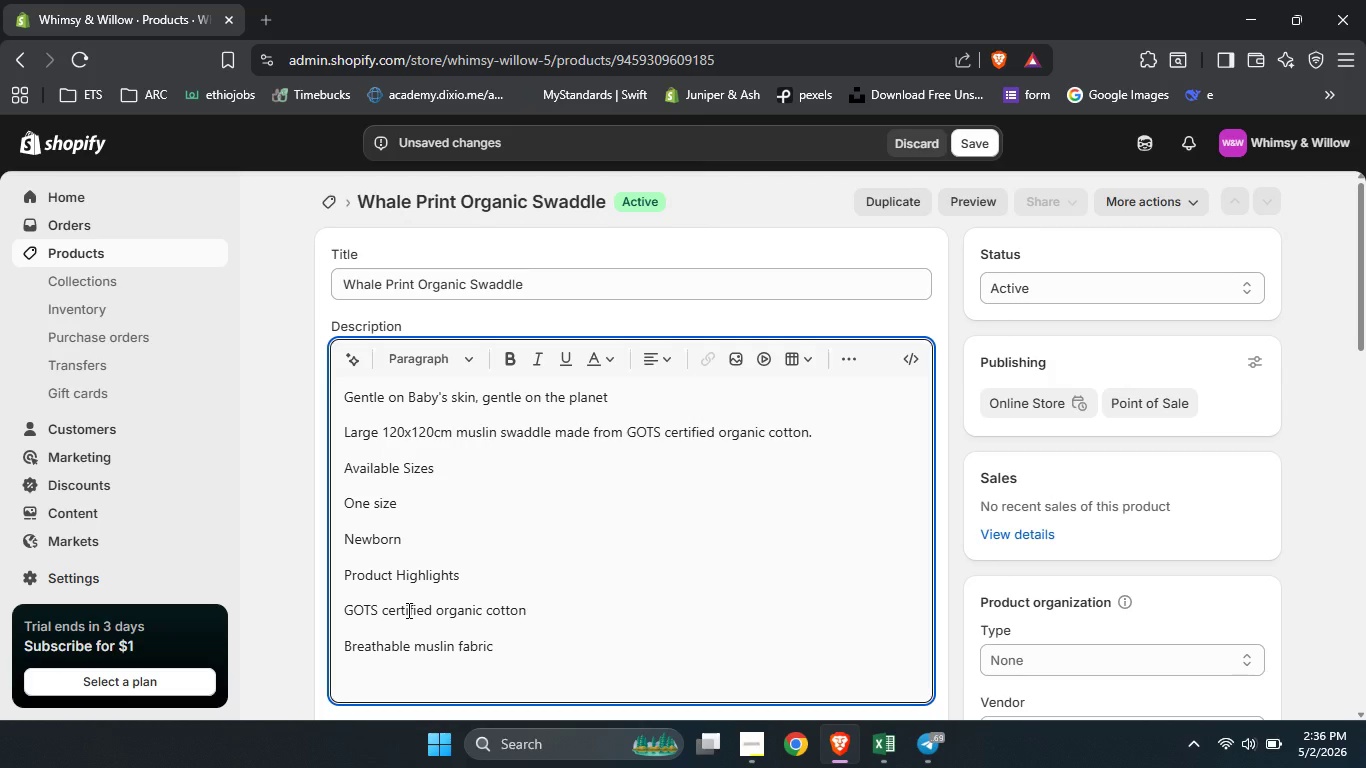 
type(Whale print design)
 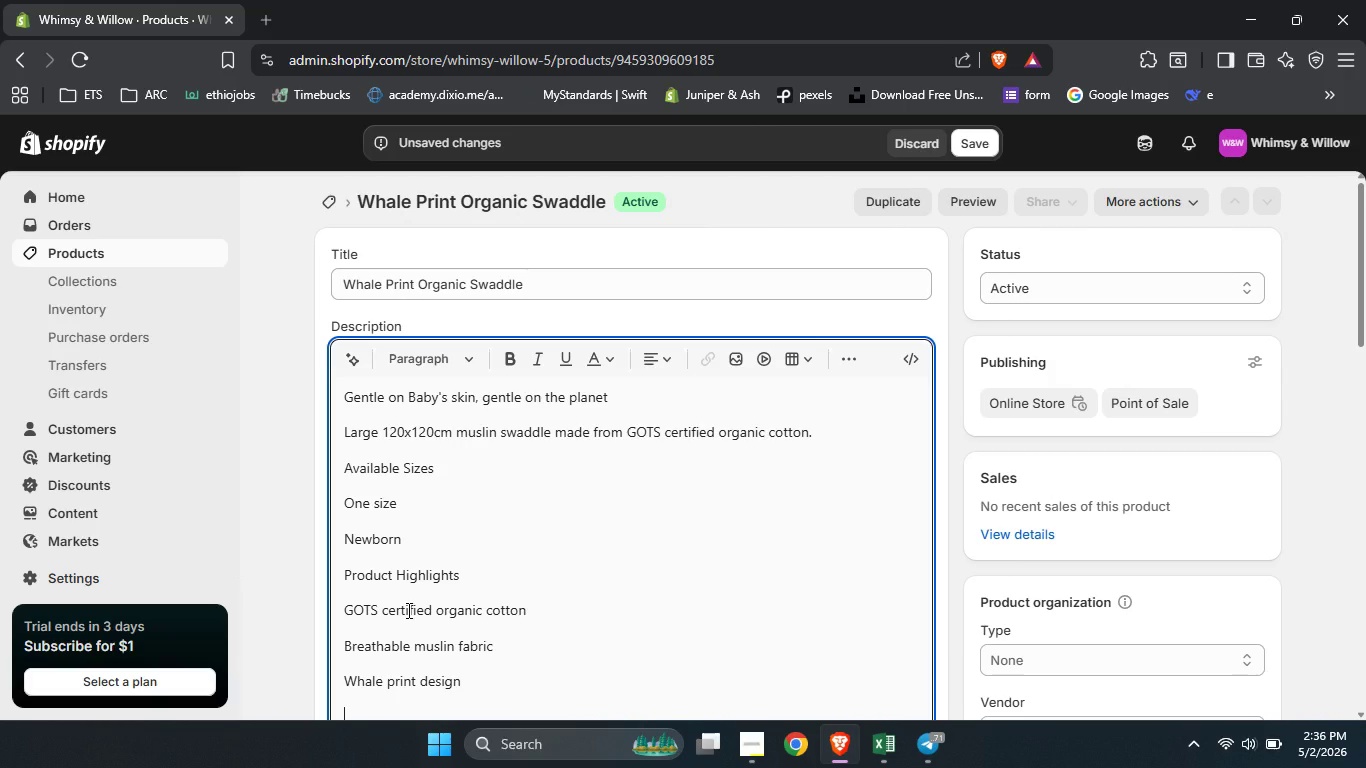 
key(Enter)
 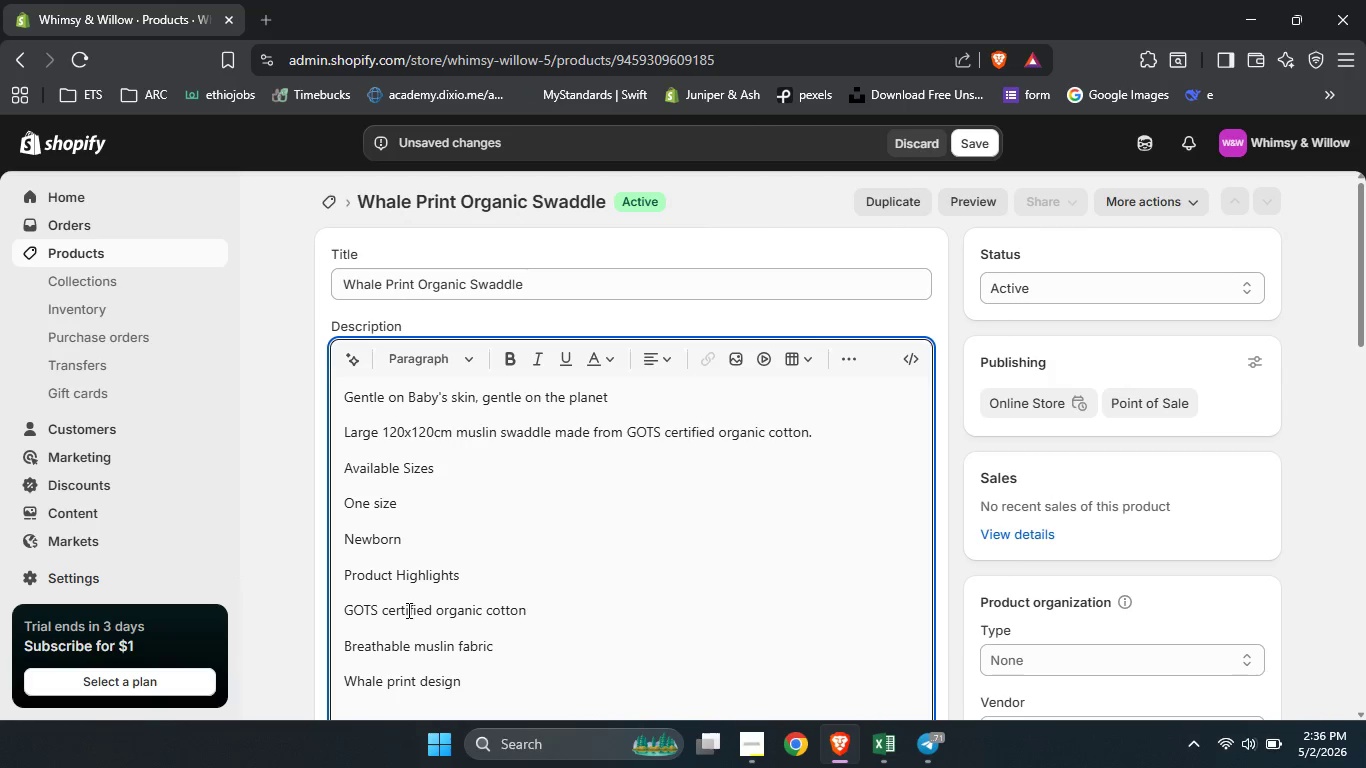 
type(Eh)
key(Backspace)
type(thically sourv)
key(Backspace)
type(ced )
 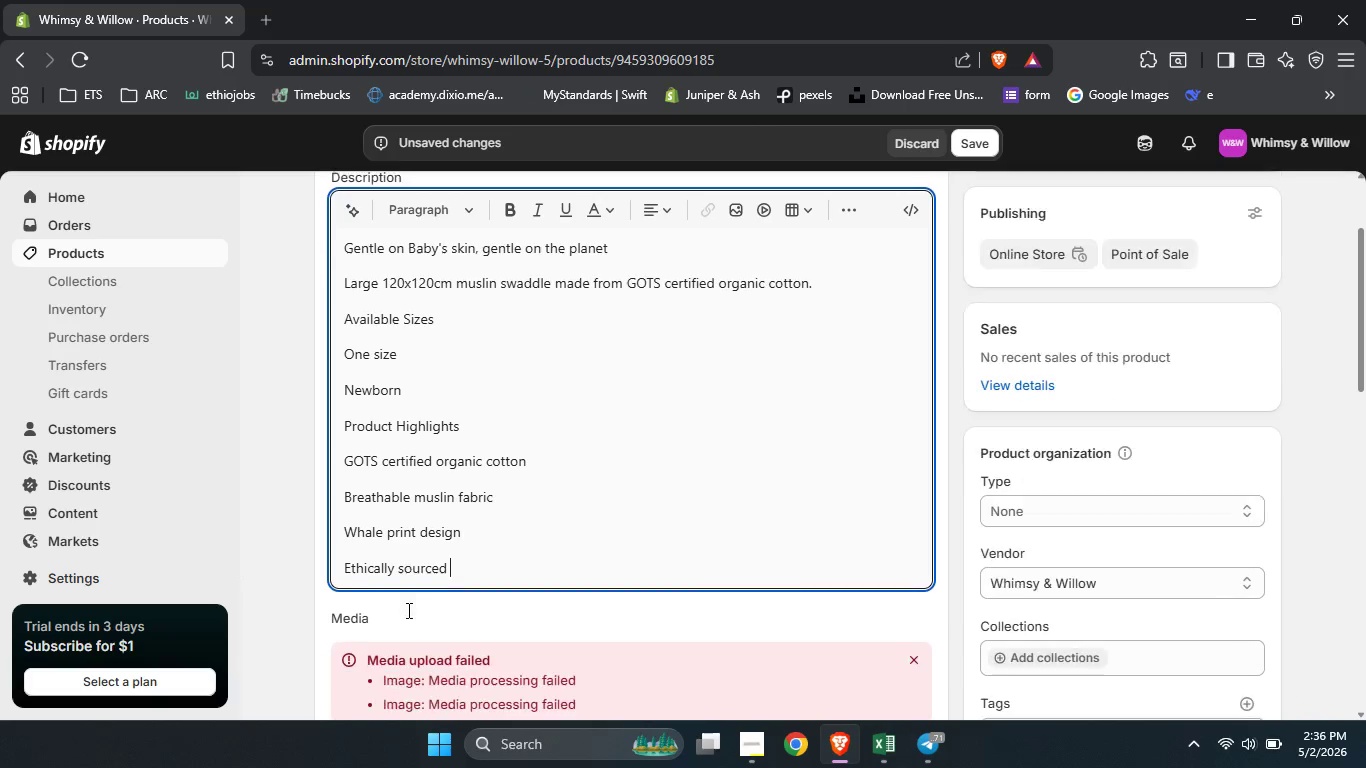 
scroll: coordinate [407, 610], scroll_direction: none, amount: 0.0
 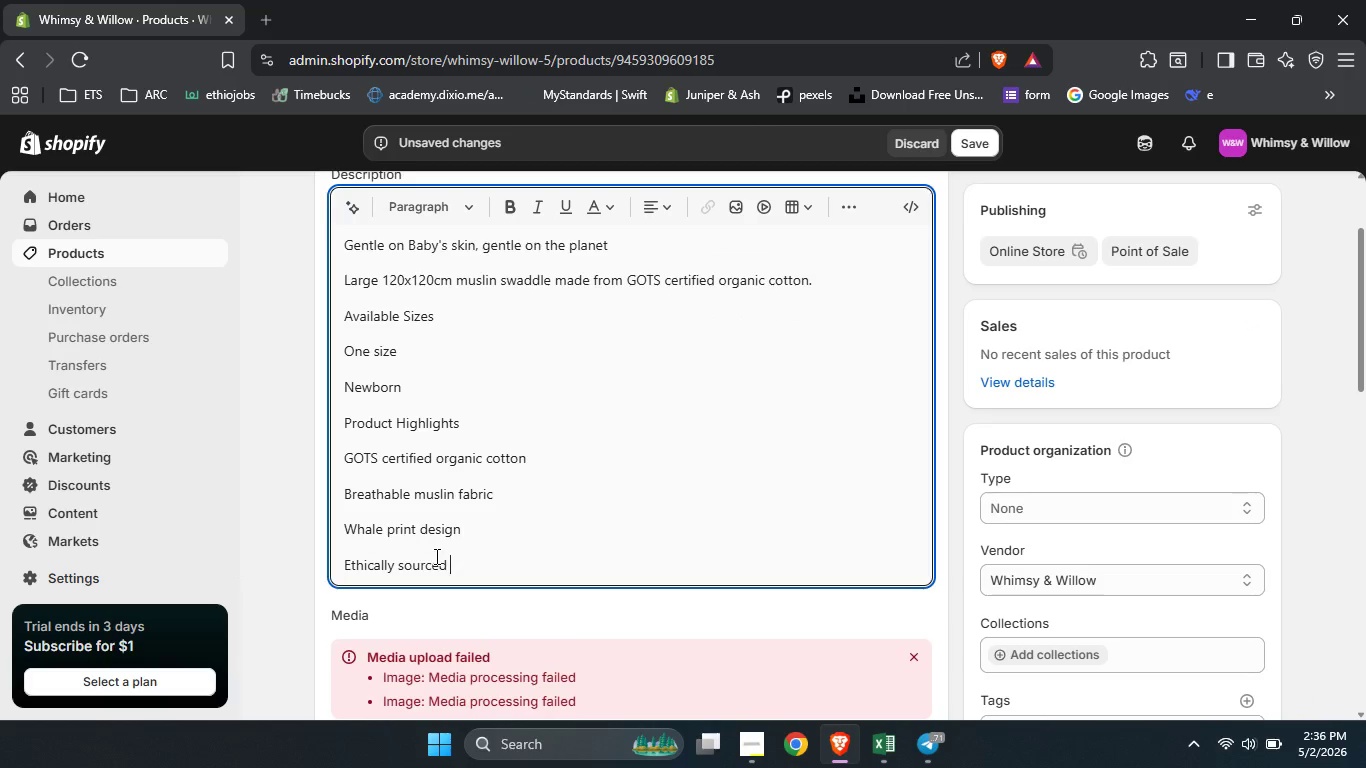 
left_click_drag(start_coordinate=[454, 568], to_coordinate=[342, 461])
 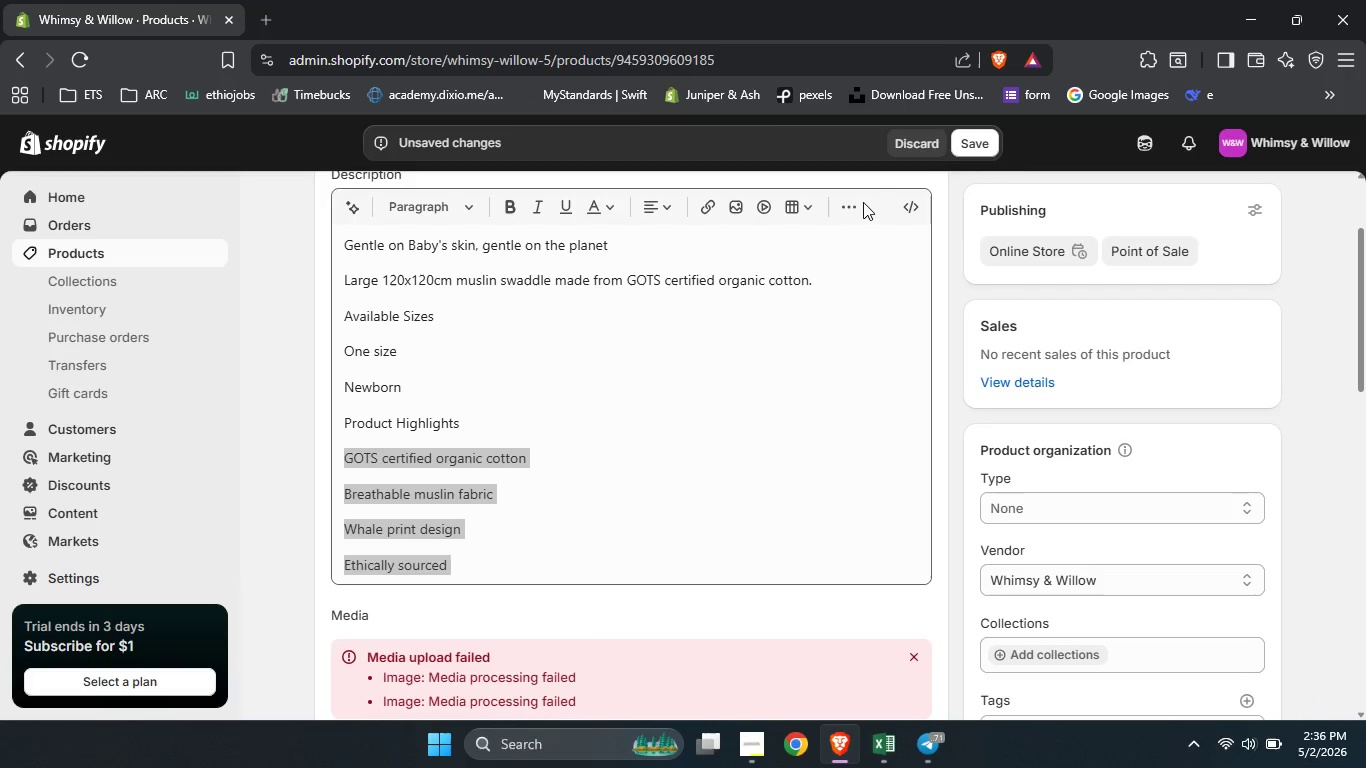 
left_click([863, 202])
 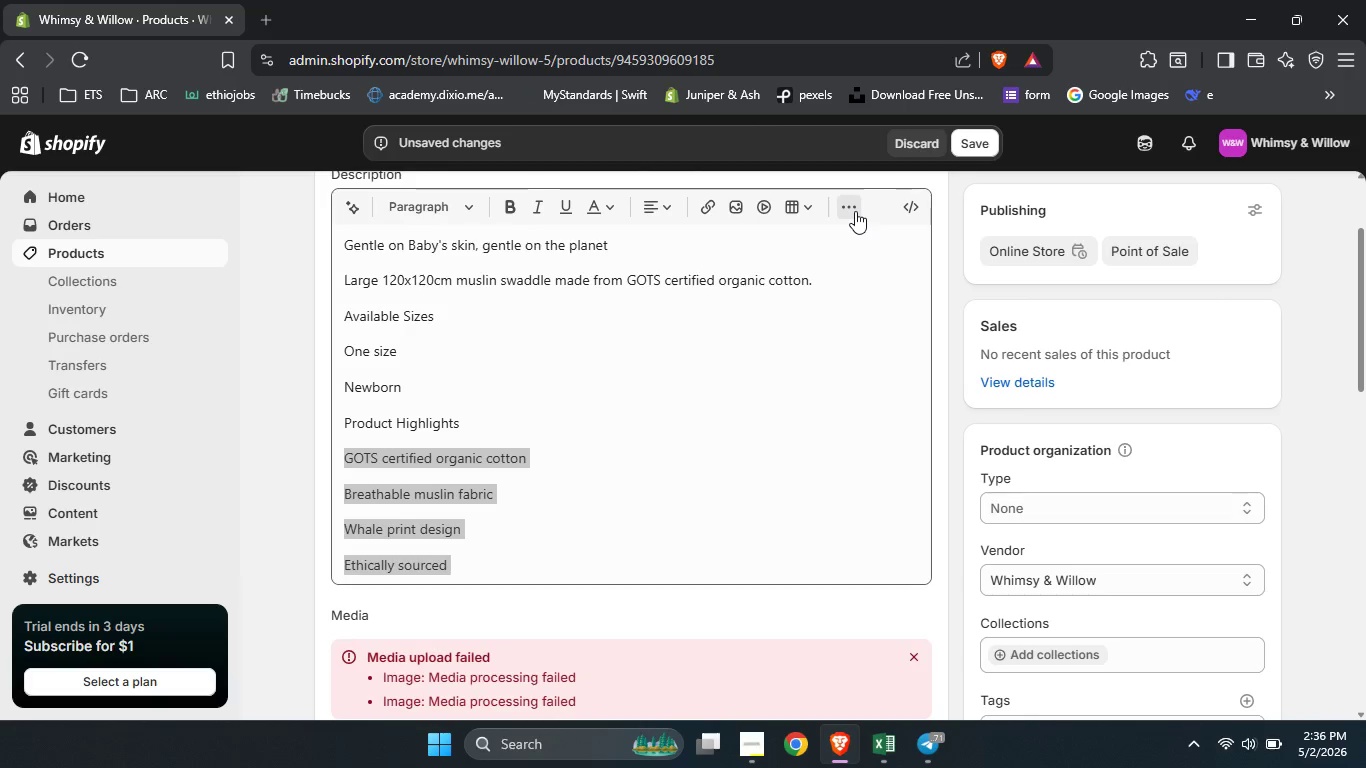 
left_click([855, 211])
 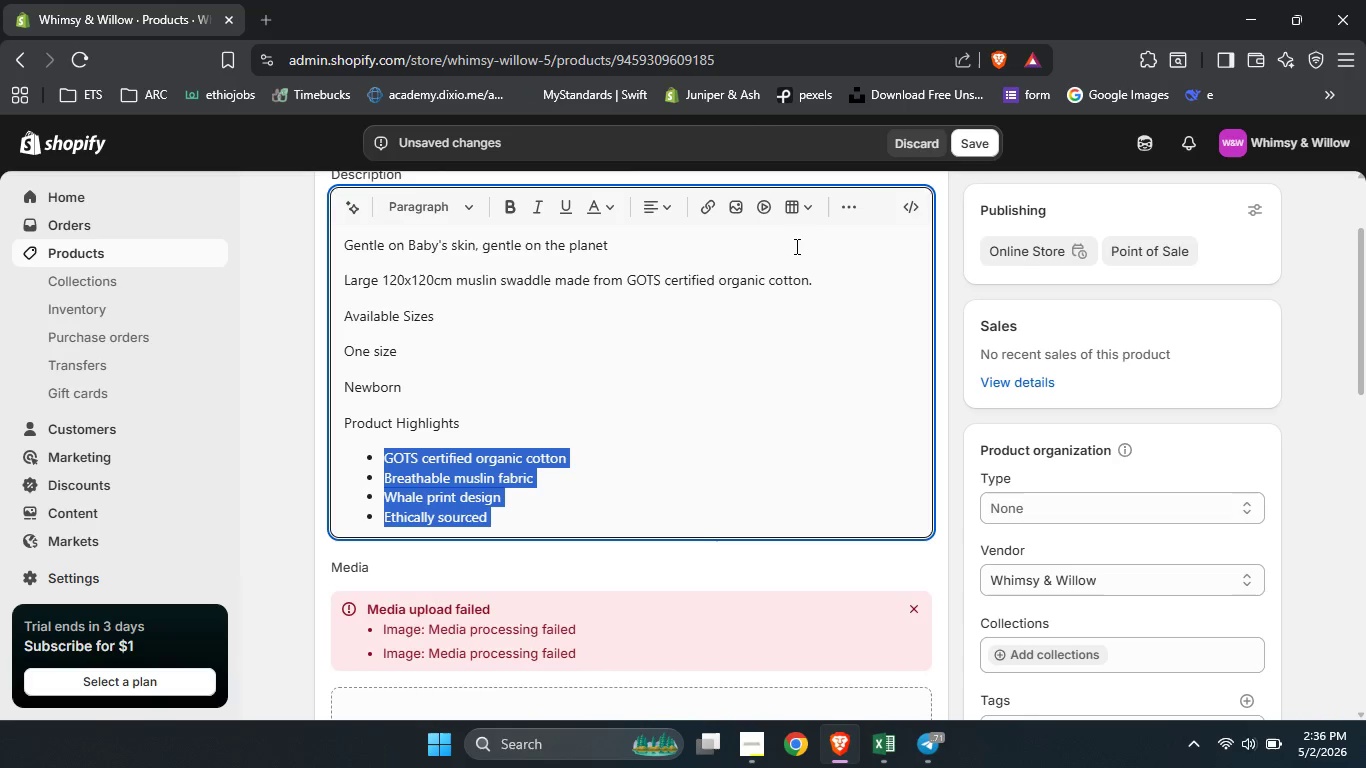 
left_click([795, 246])
 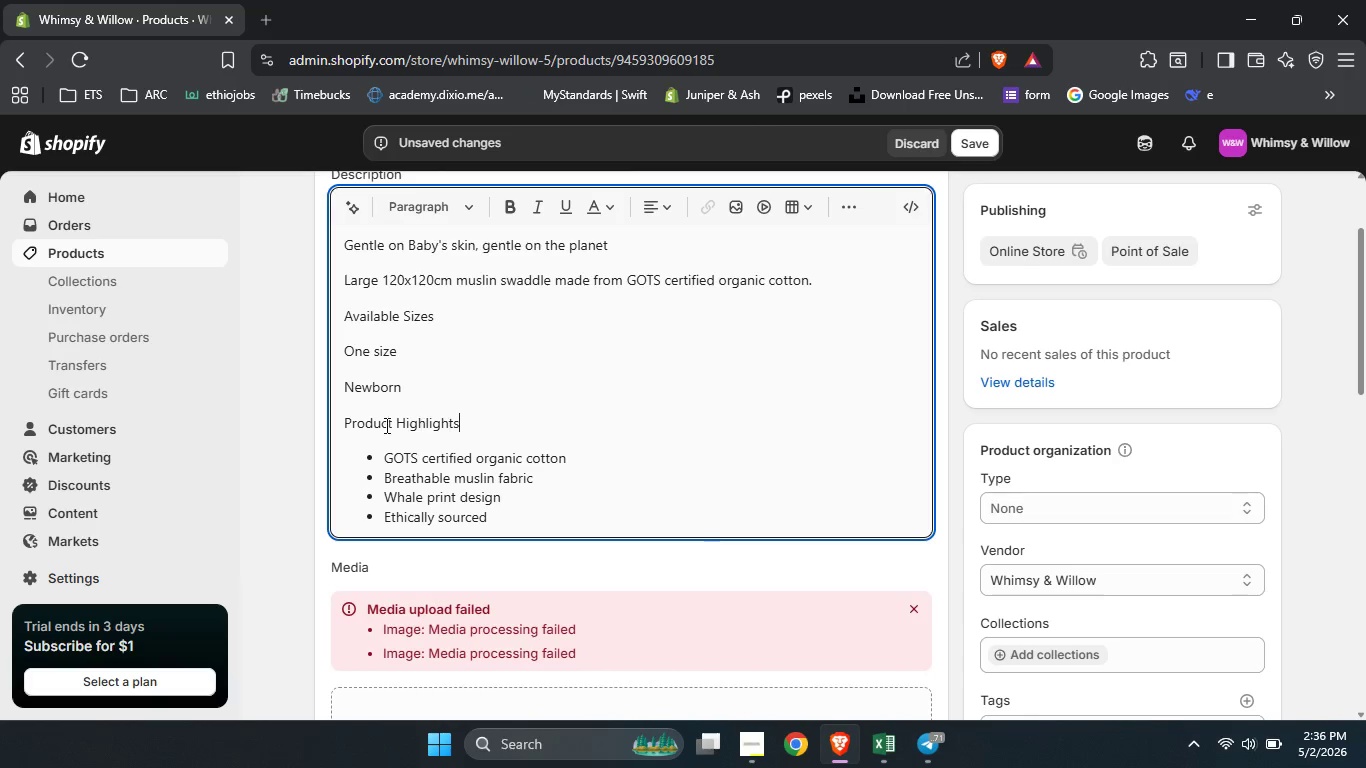 
left_click([463, 429])
 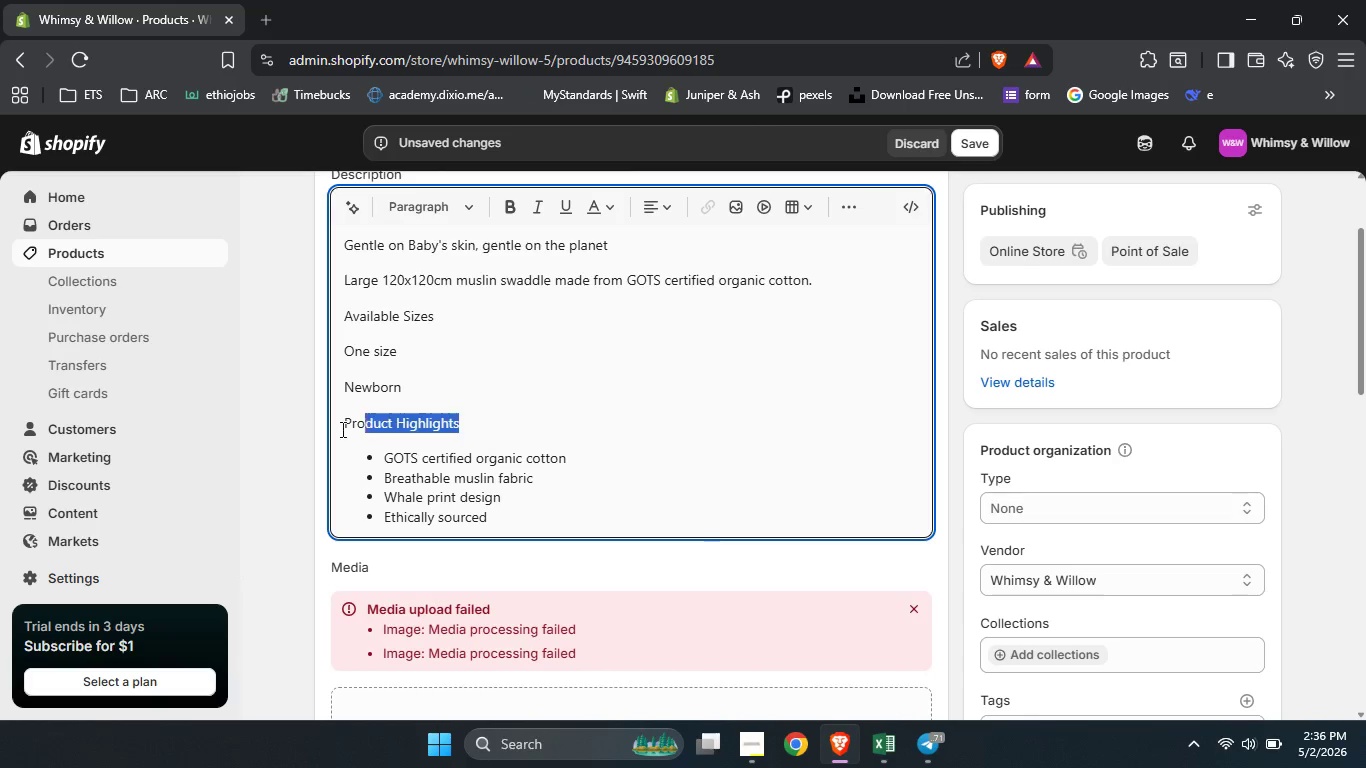 
left_click_drag(start_coordinate=[481, 428], to_coordinate=[302, 428])
 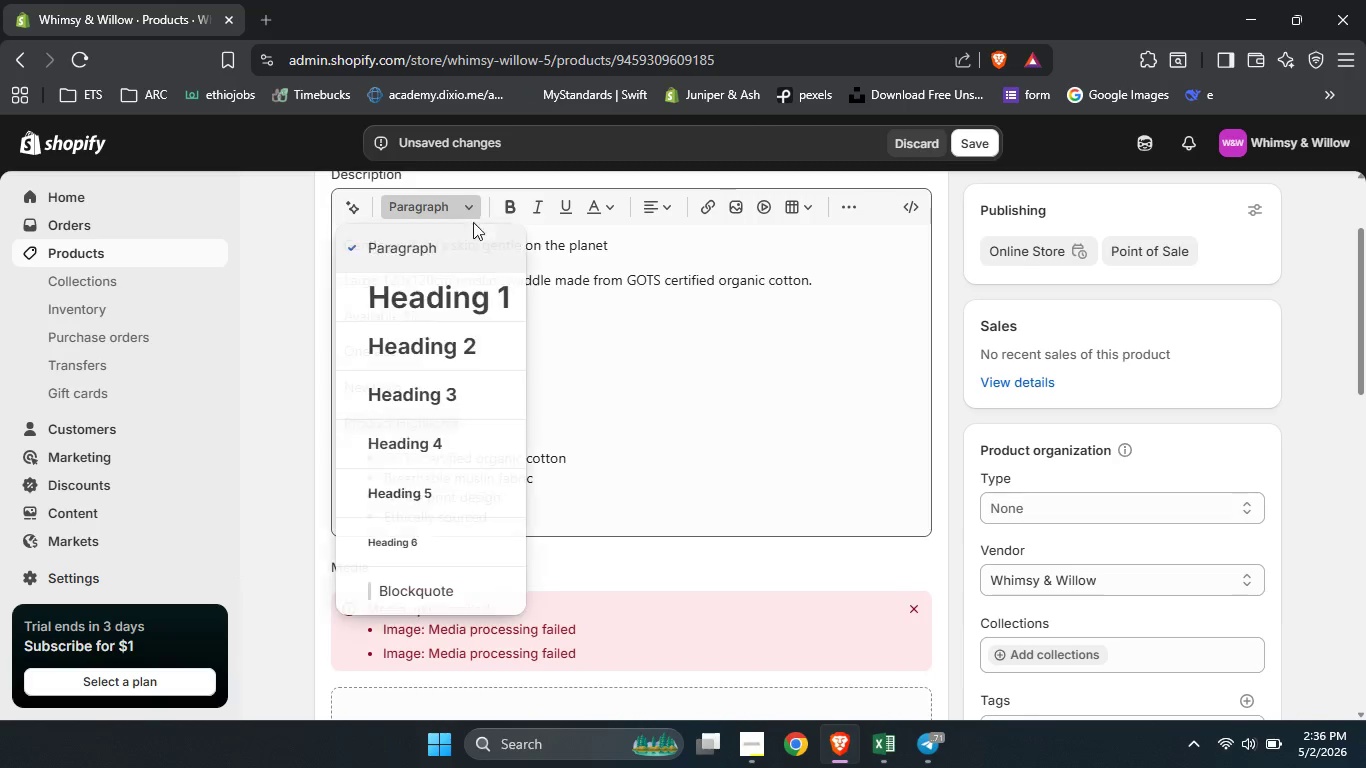 
left_click([475, 210])
 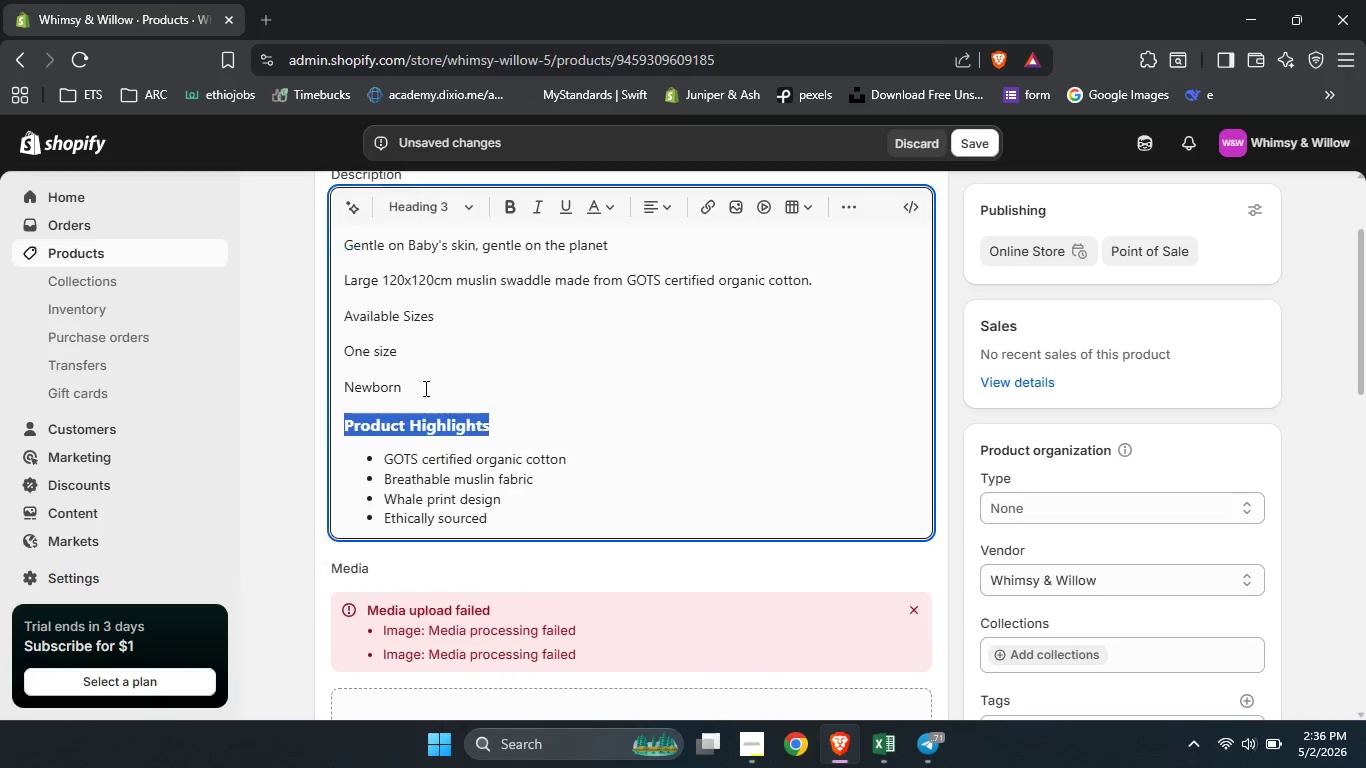 
left_click([424, 388])
 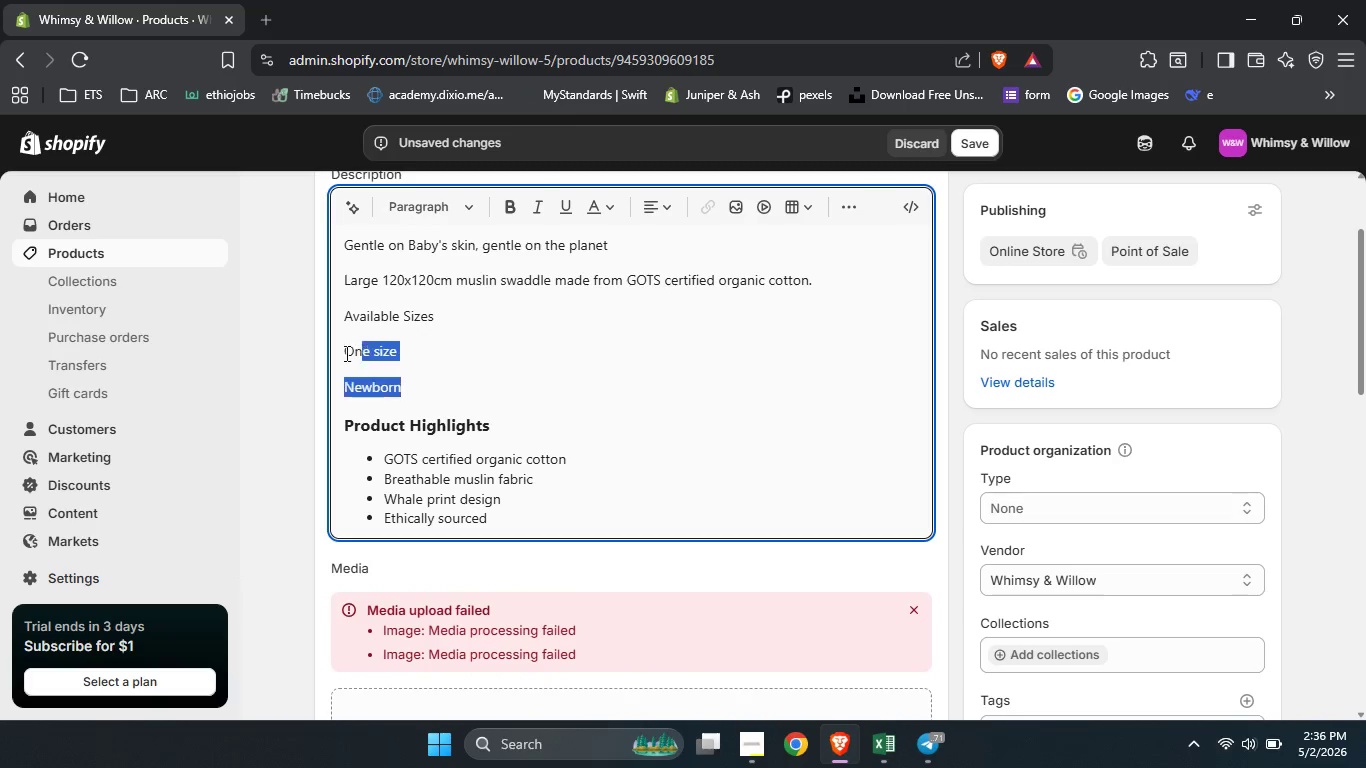 
left_click_drag(start_coordinate=[418, 380], to_coordinate=[343, 352])
 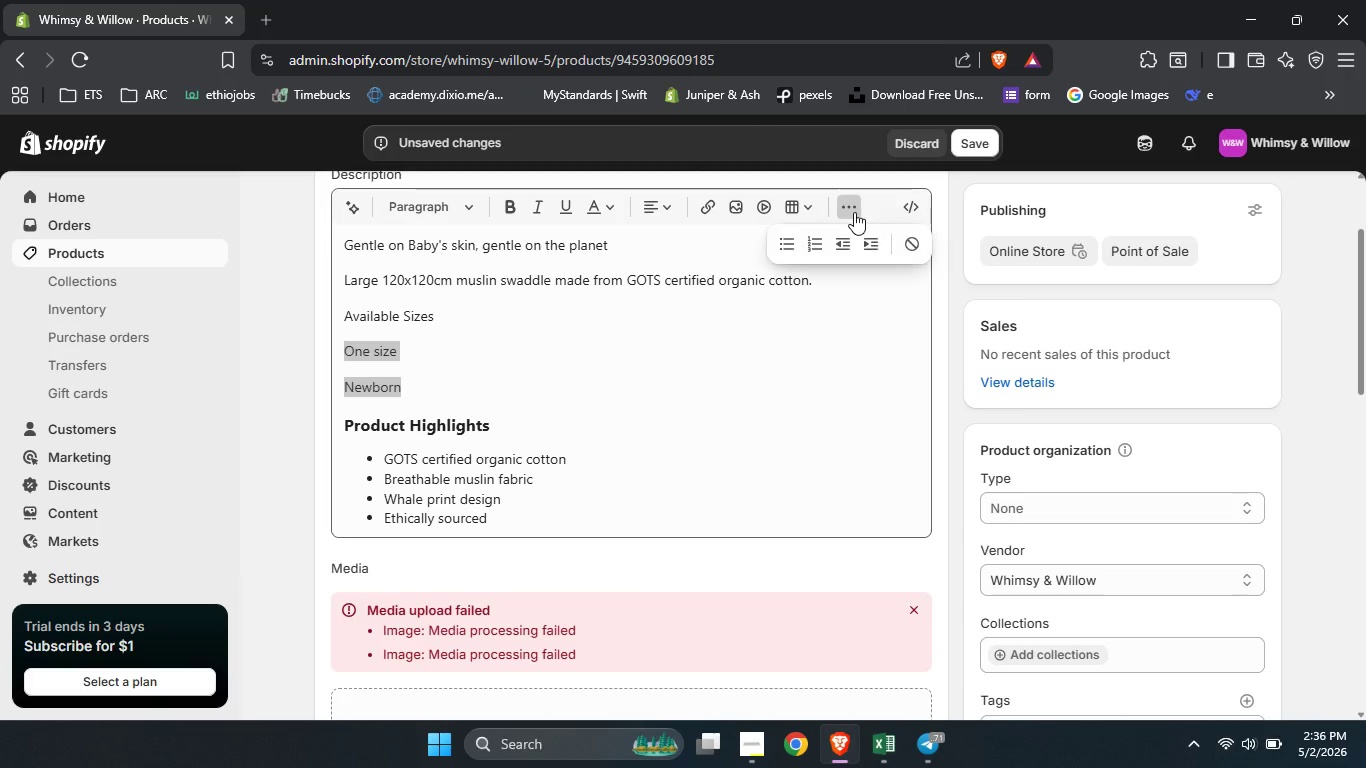 
left_click([854, 212])
 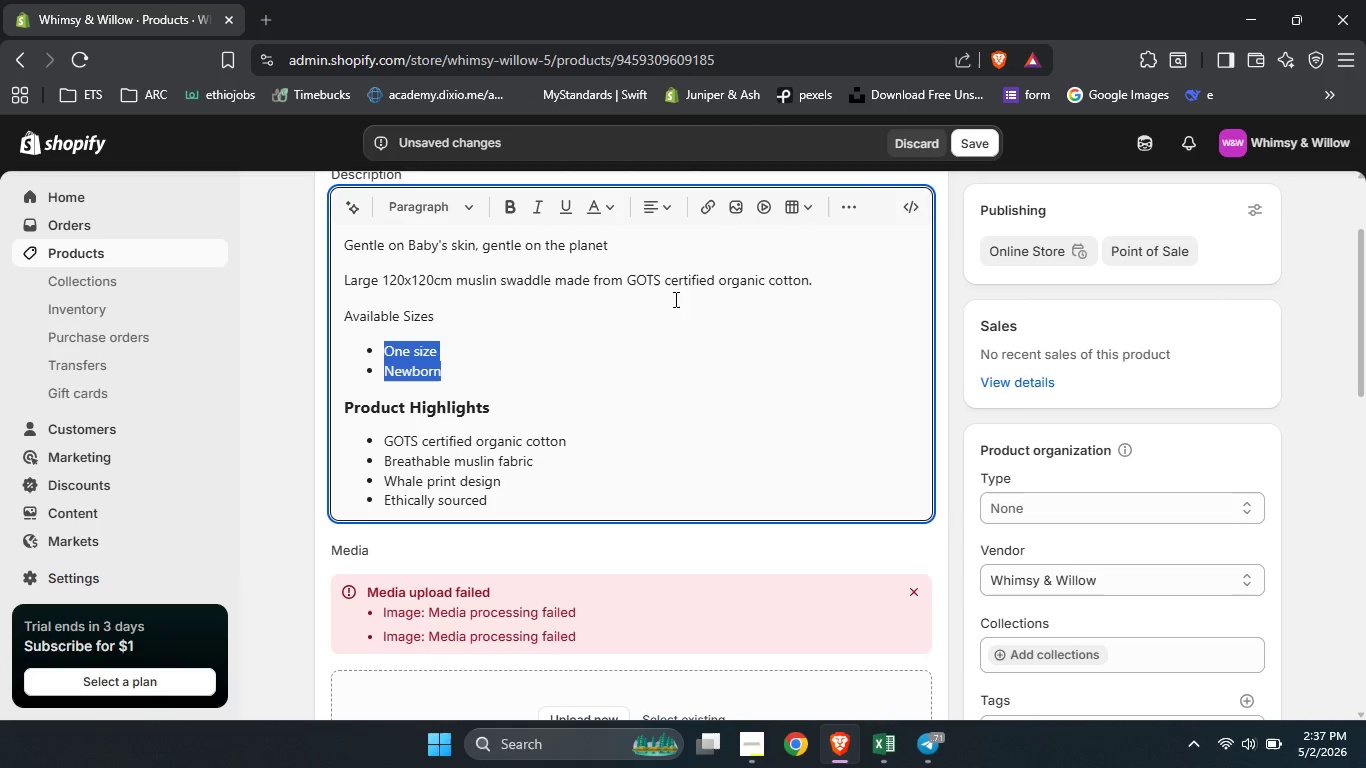 
left_click([793, 253])
 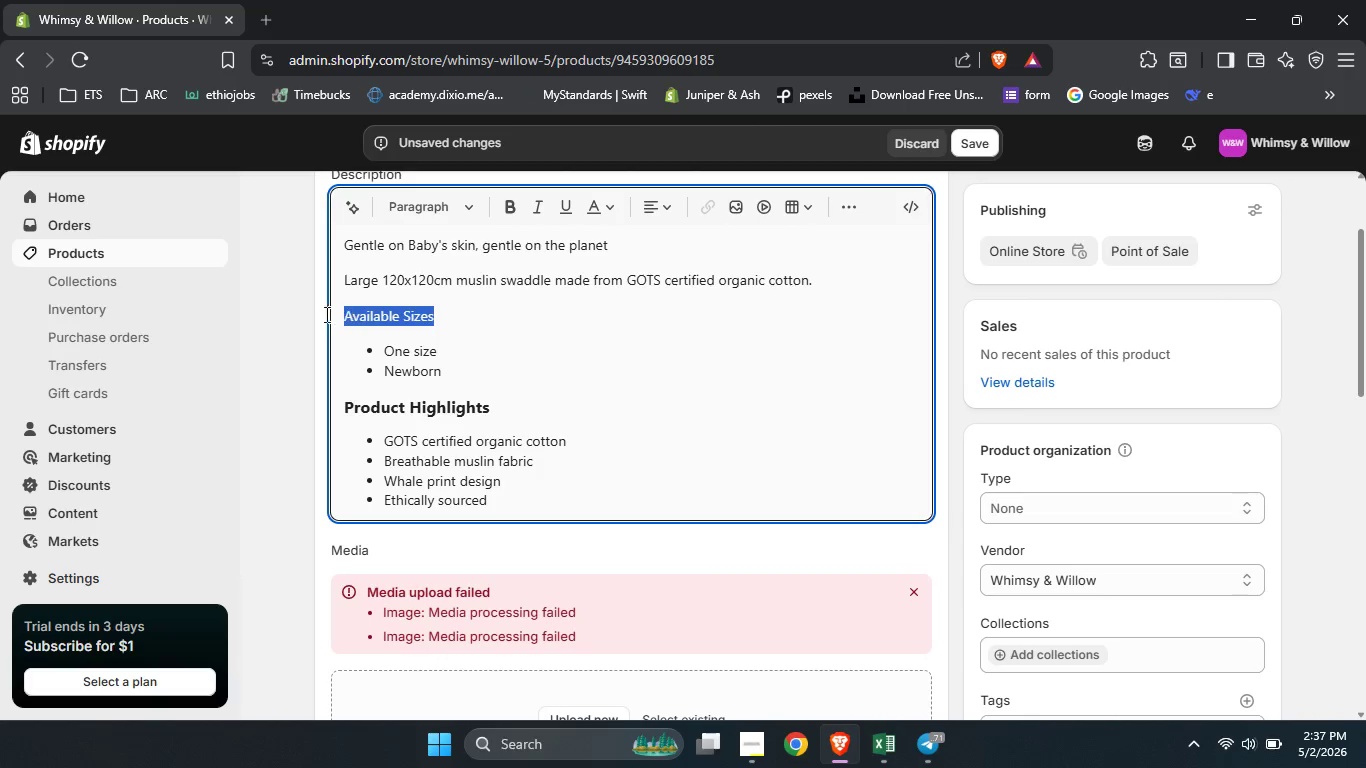 
left_click_drag(start_coordinate=[462, 324], to_coordinate=[322, 314])
 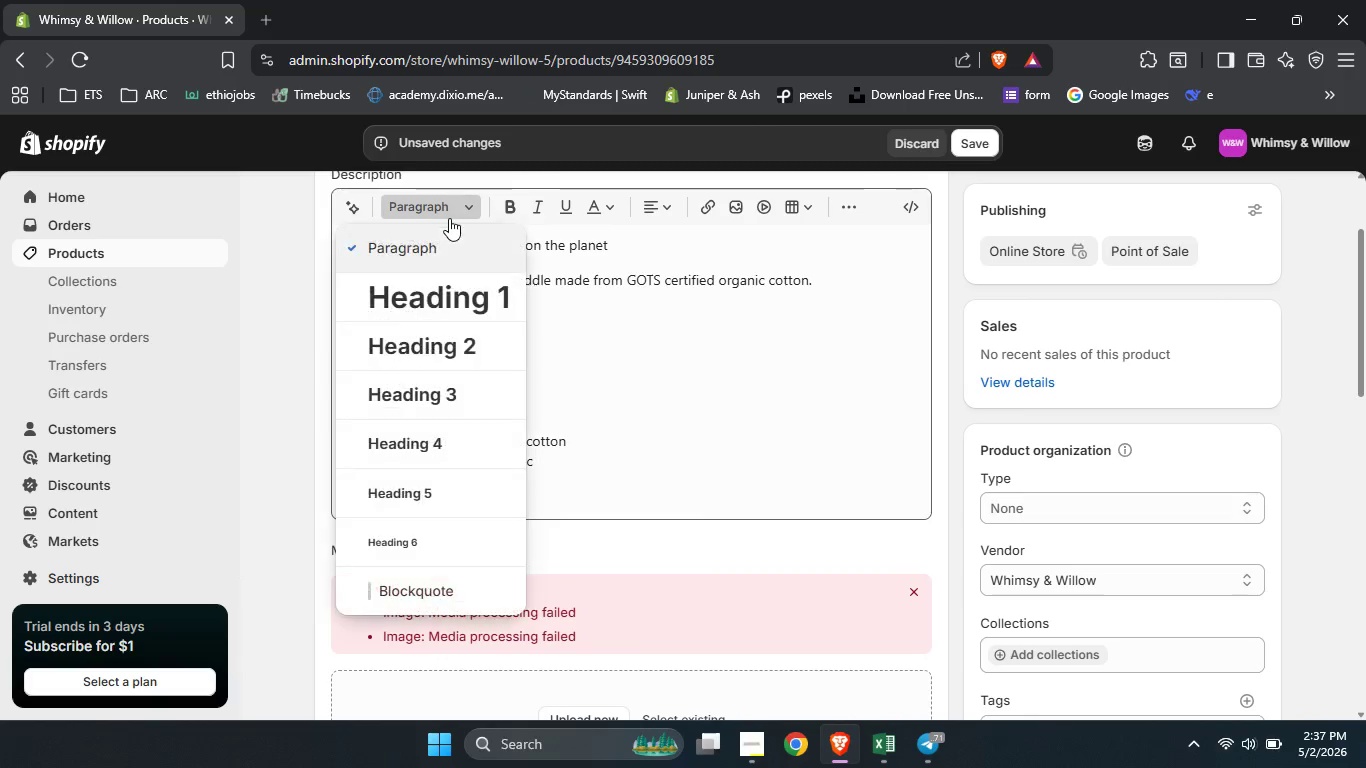 
left_click([449, 214])
 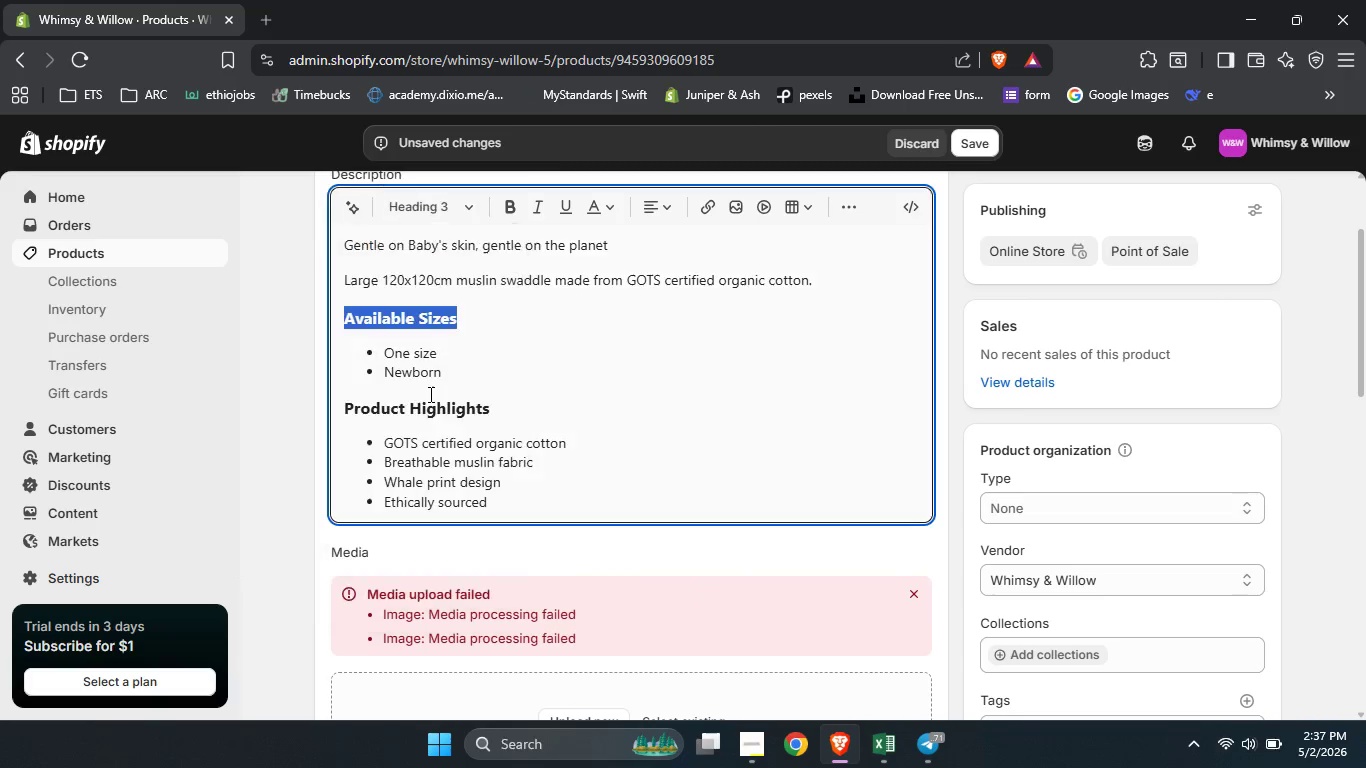 
left_click([429, 394])
 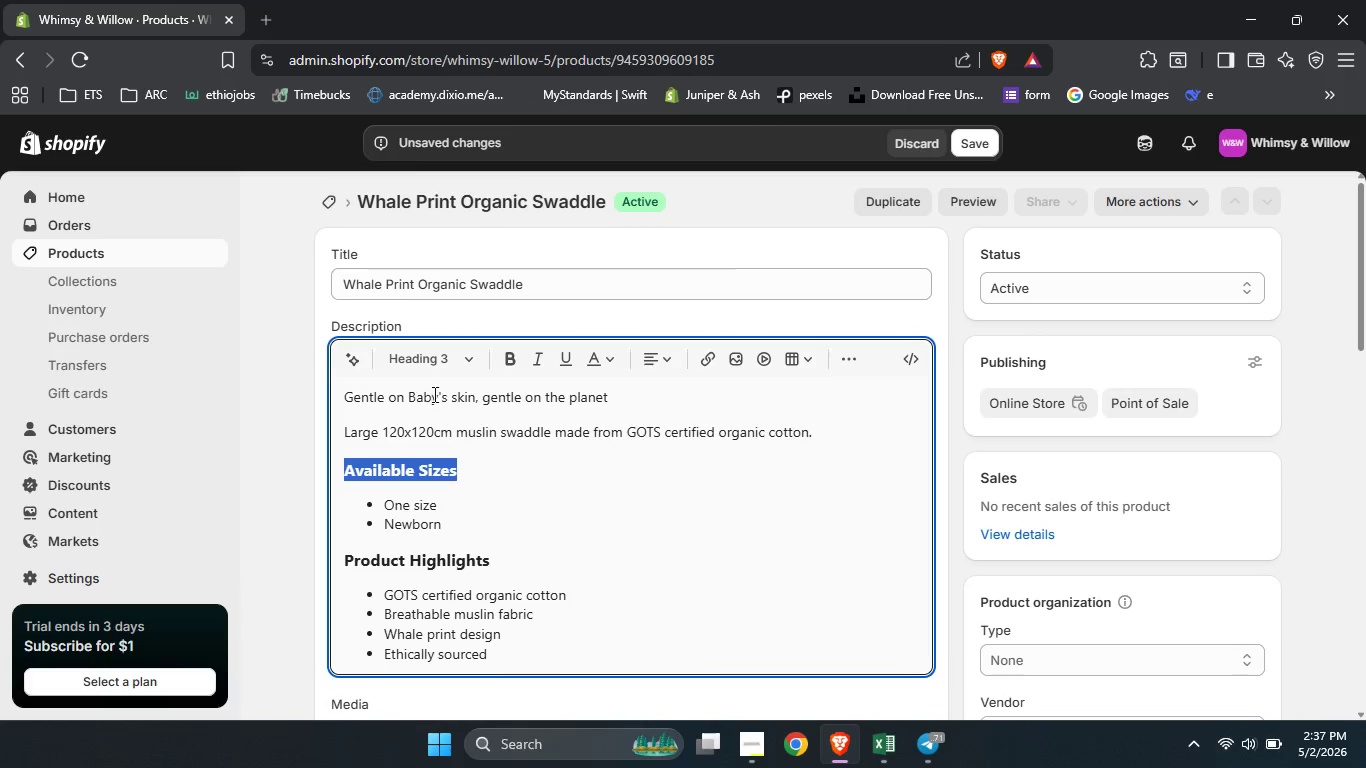 
scroll: coordinate [429, 394], scroll_direction: up, amount: 3.0
 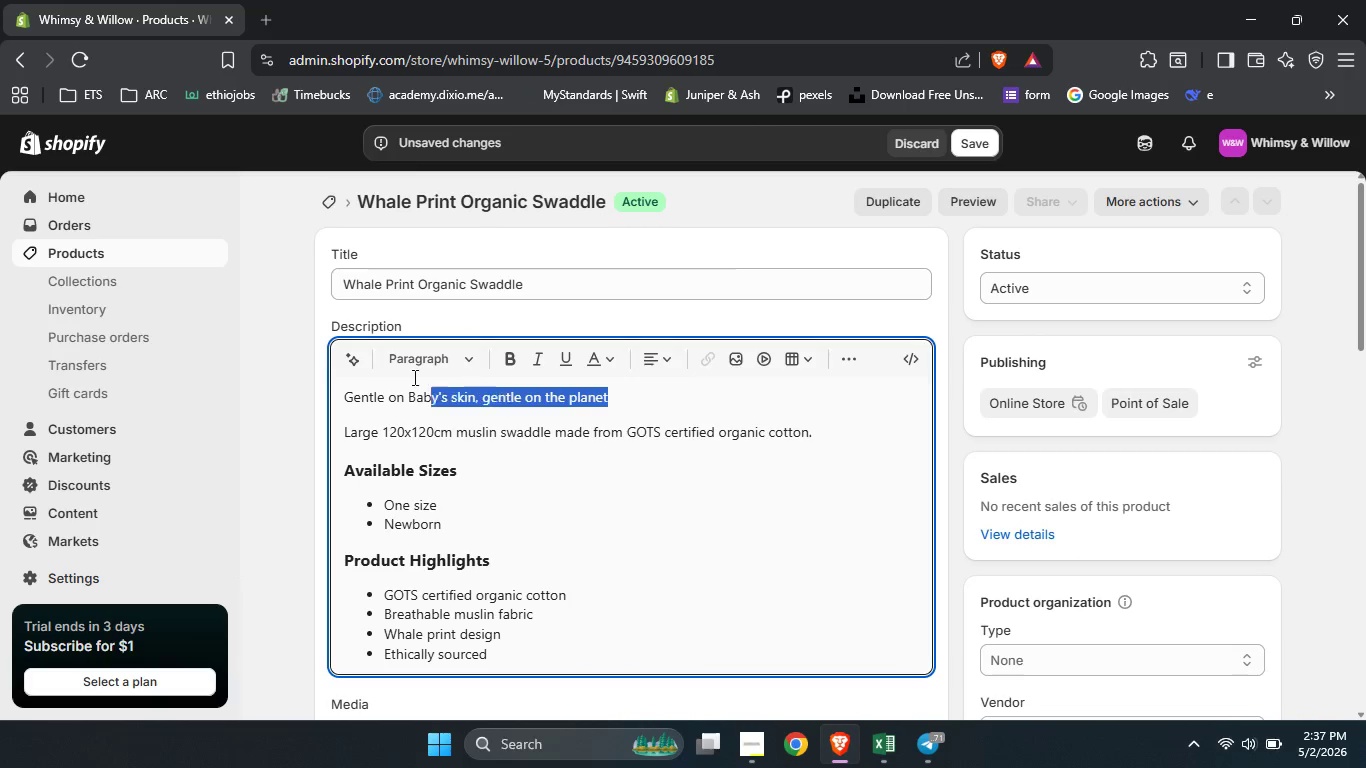 
left_click_drag(start_coordinate=[609, 392], to_coordinate=[343, 377])
 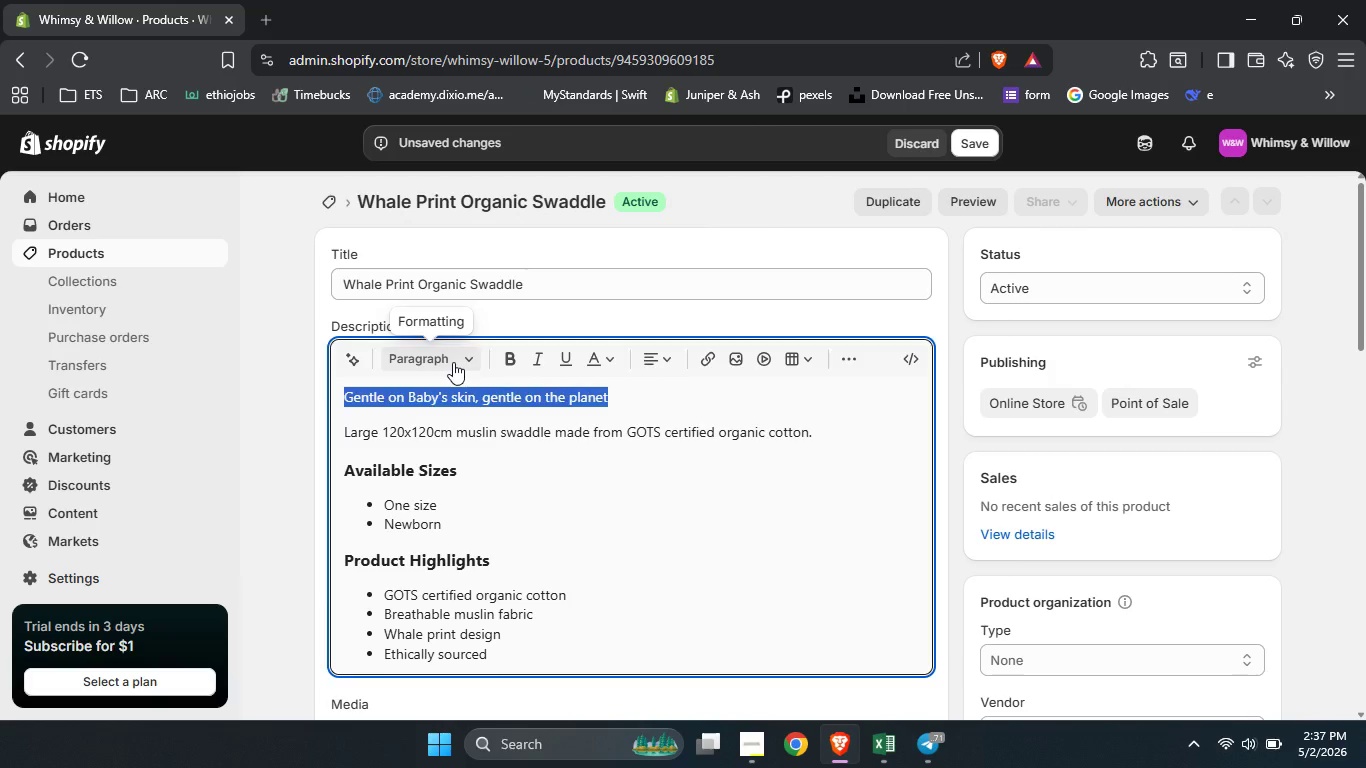 
left_click([453, 362])
 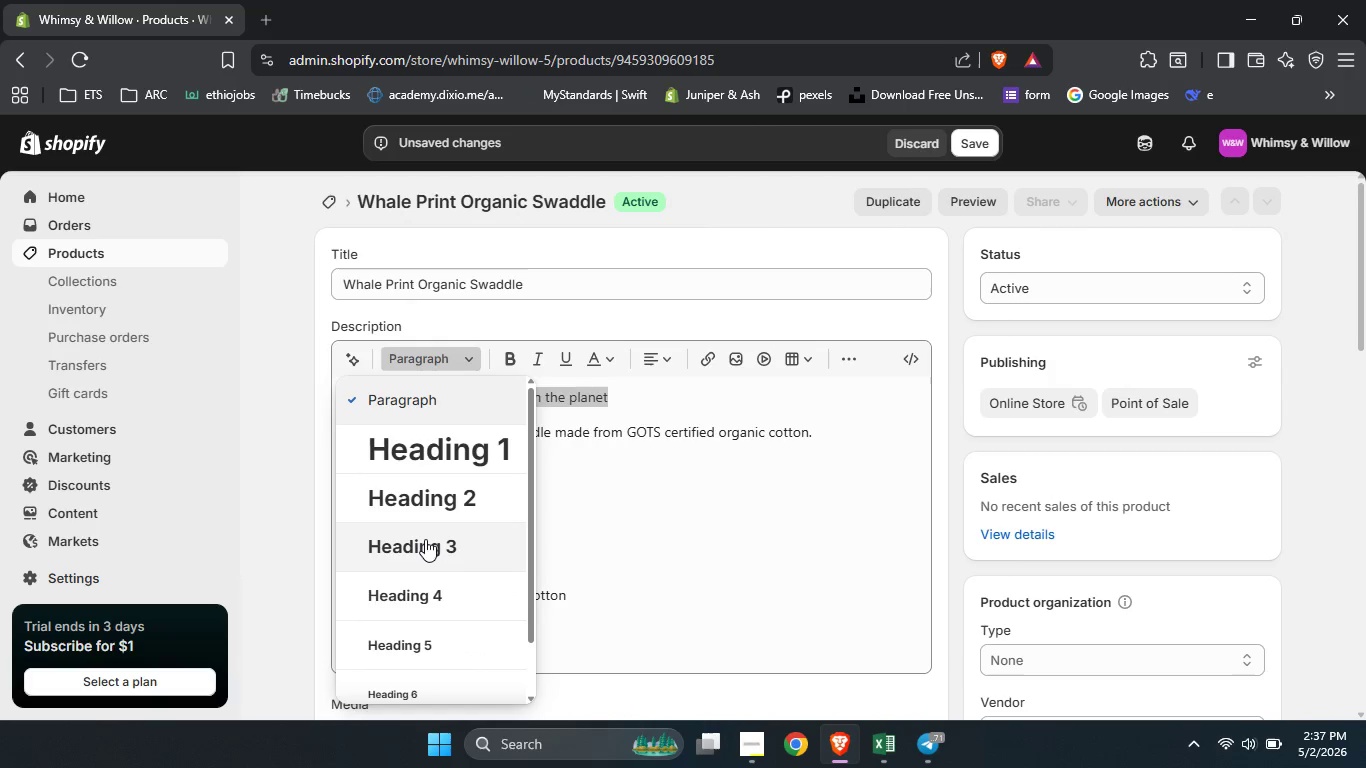 
left_click([425, 539])
 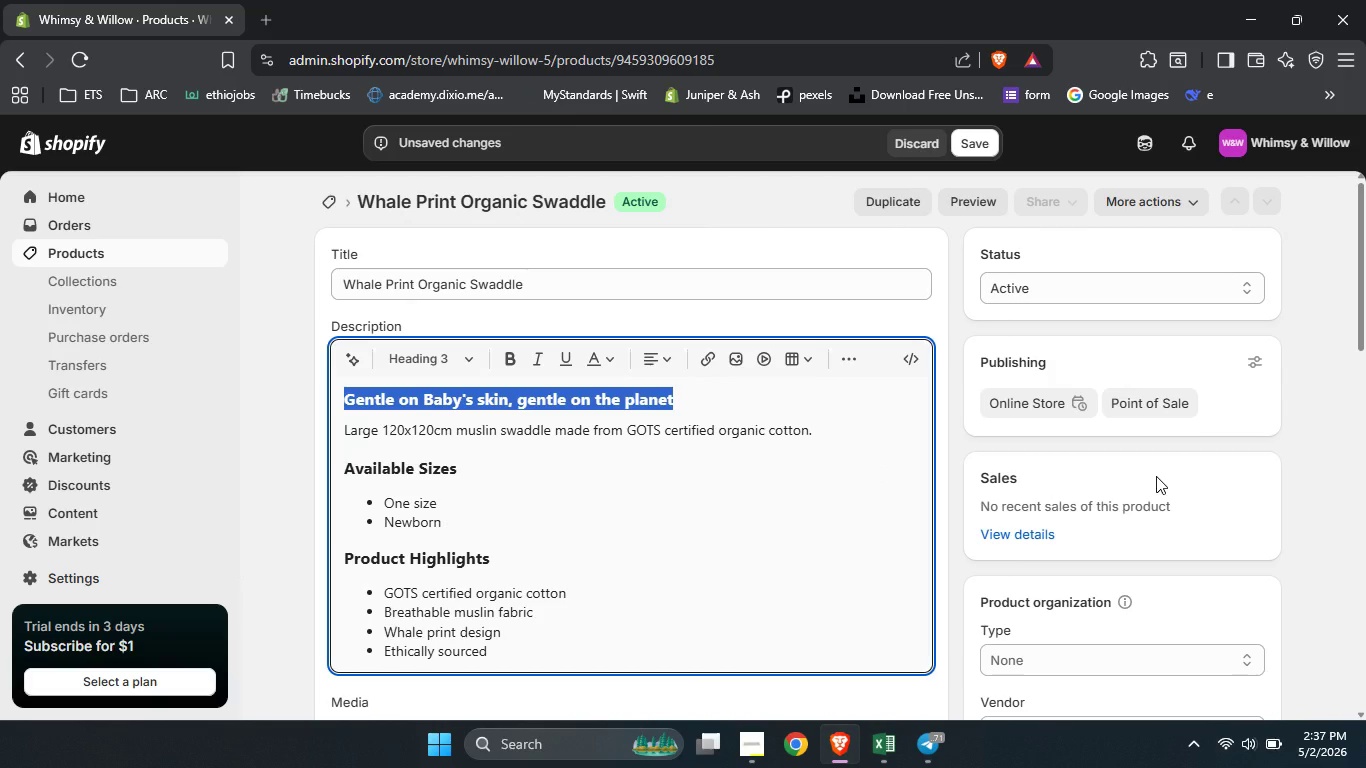 
left_click([1156, 476])
 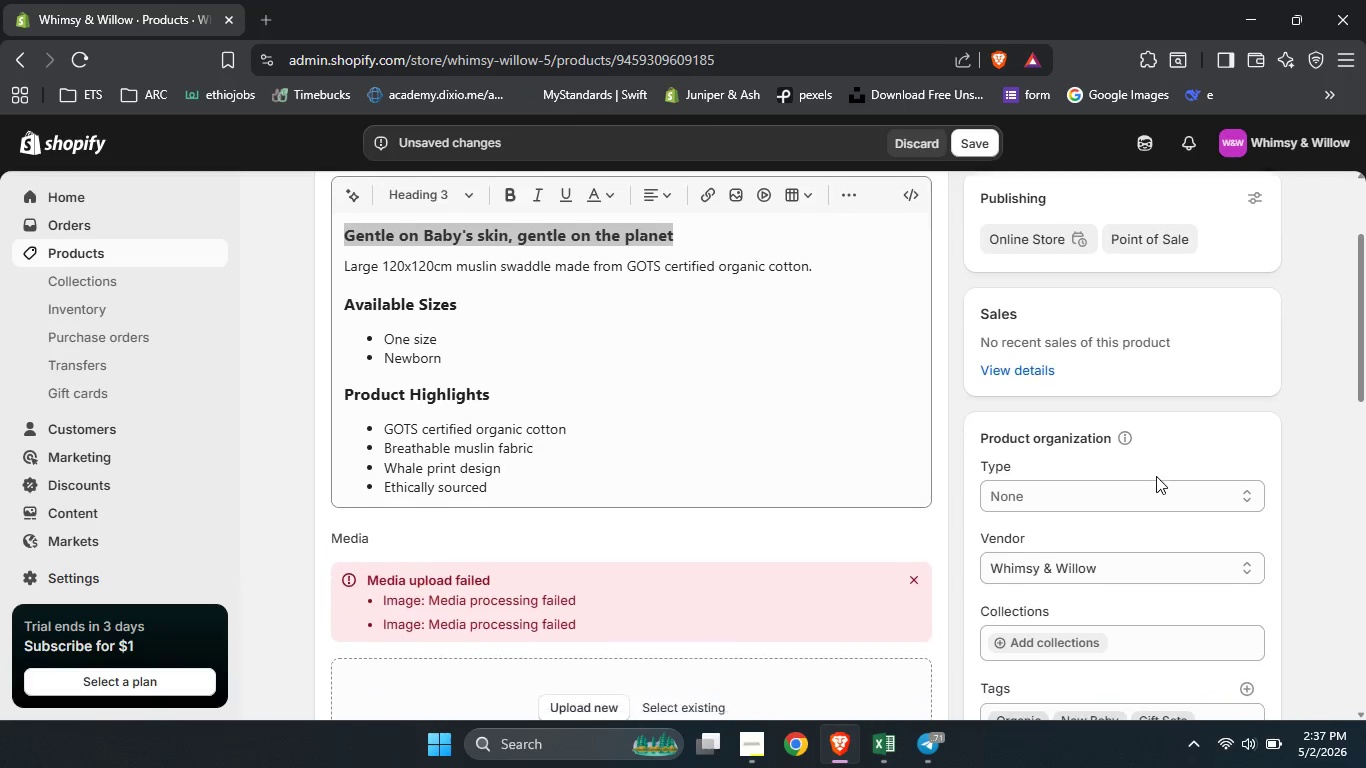 
scroll: coordinate [1156, 476], scroll_direction: down, amount: 2.0
 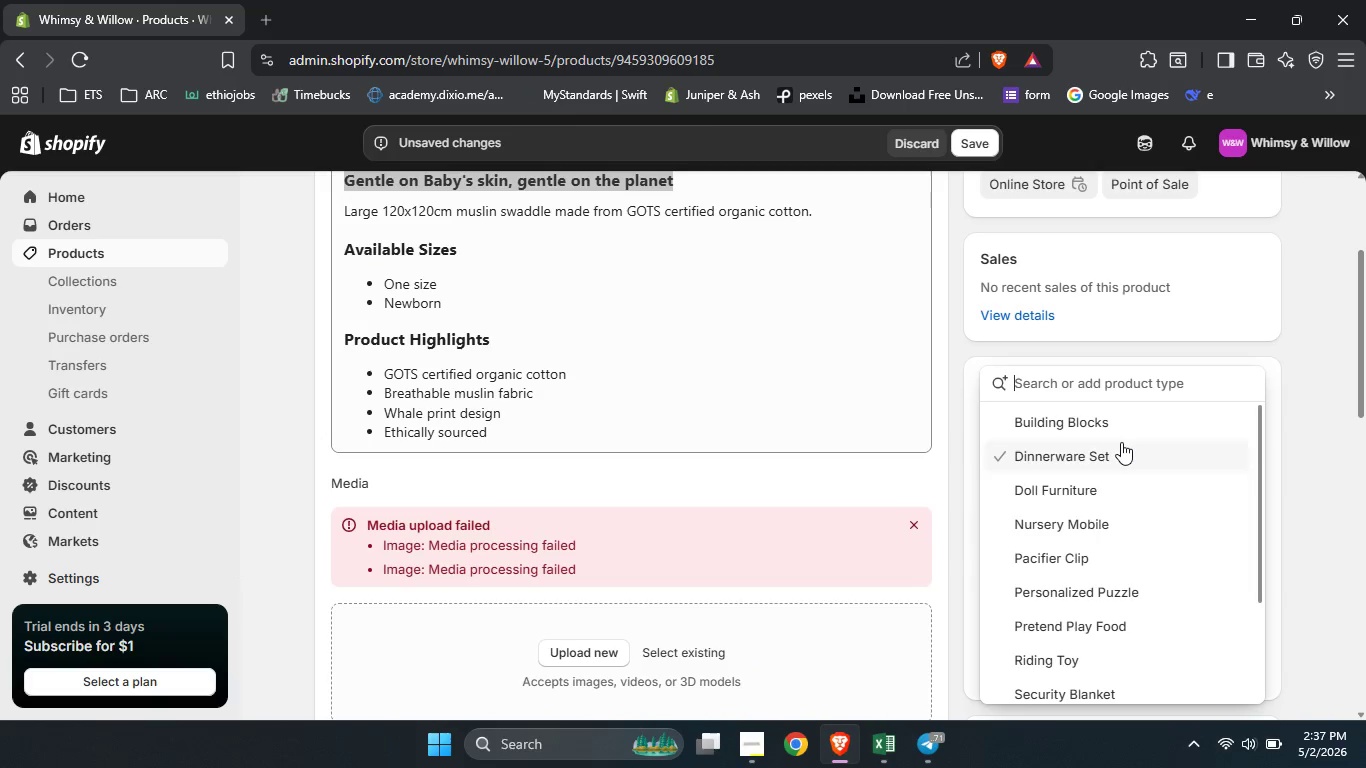 
left_click([1121, 442])
 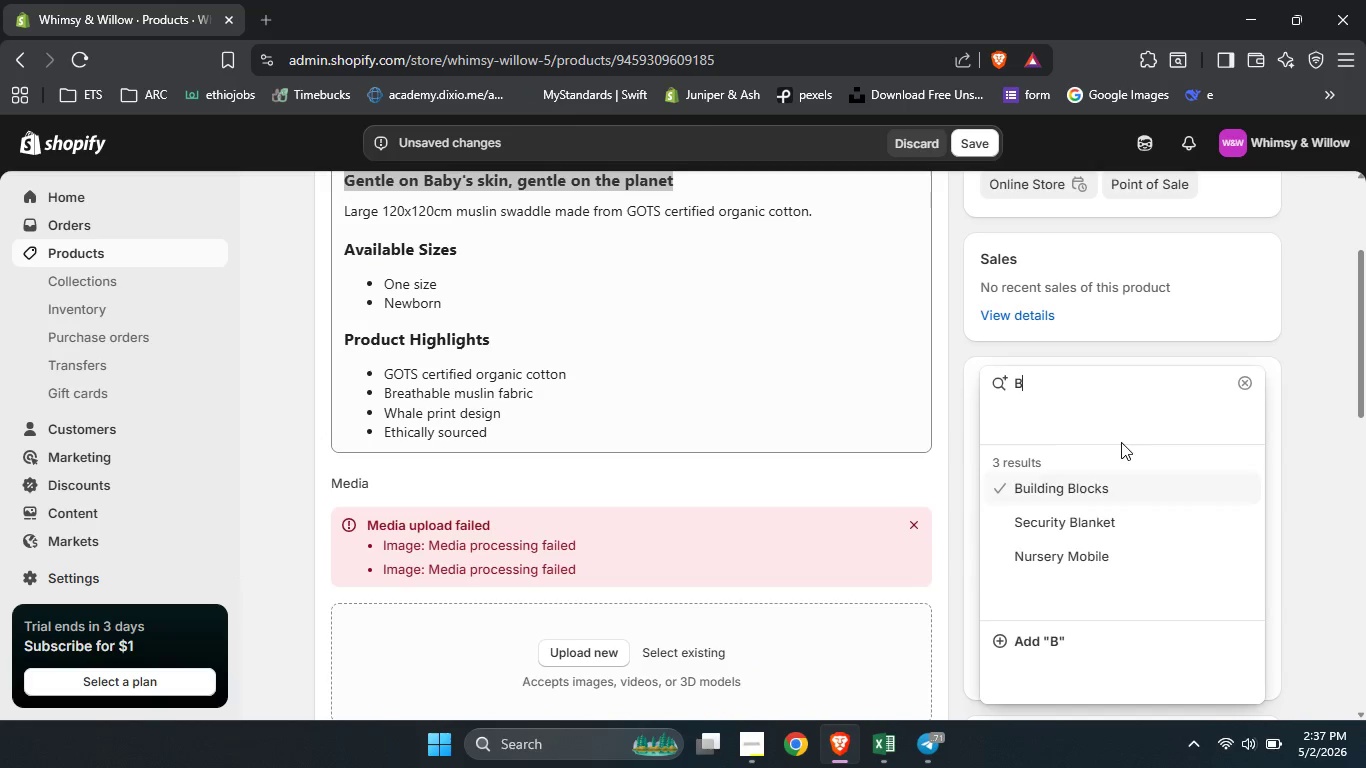 
type(Baby Swaddle)
 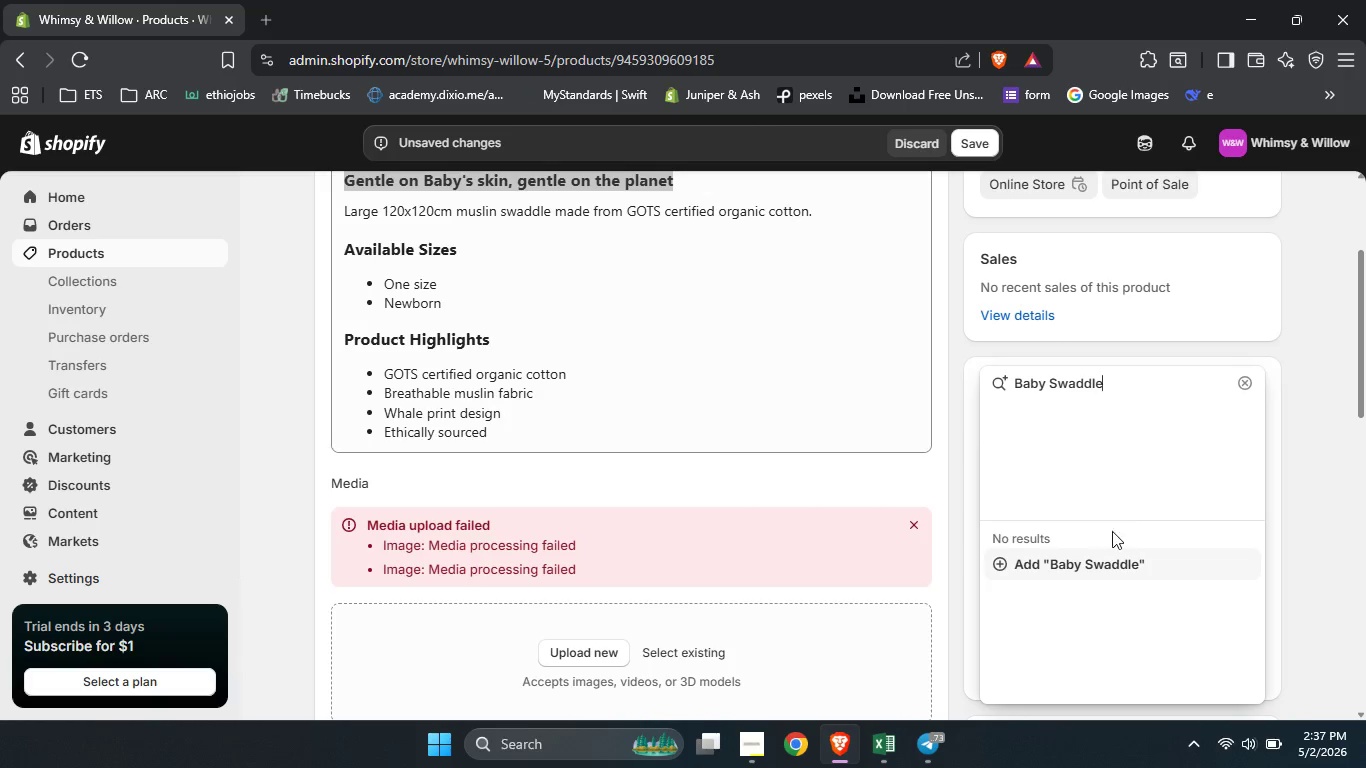 
left_click([1102, 561])
 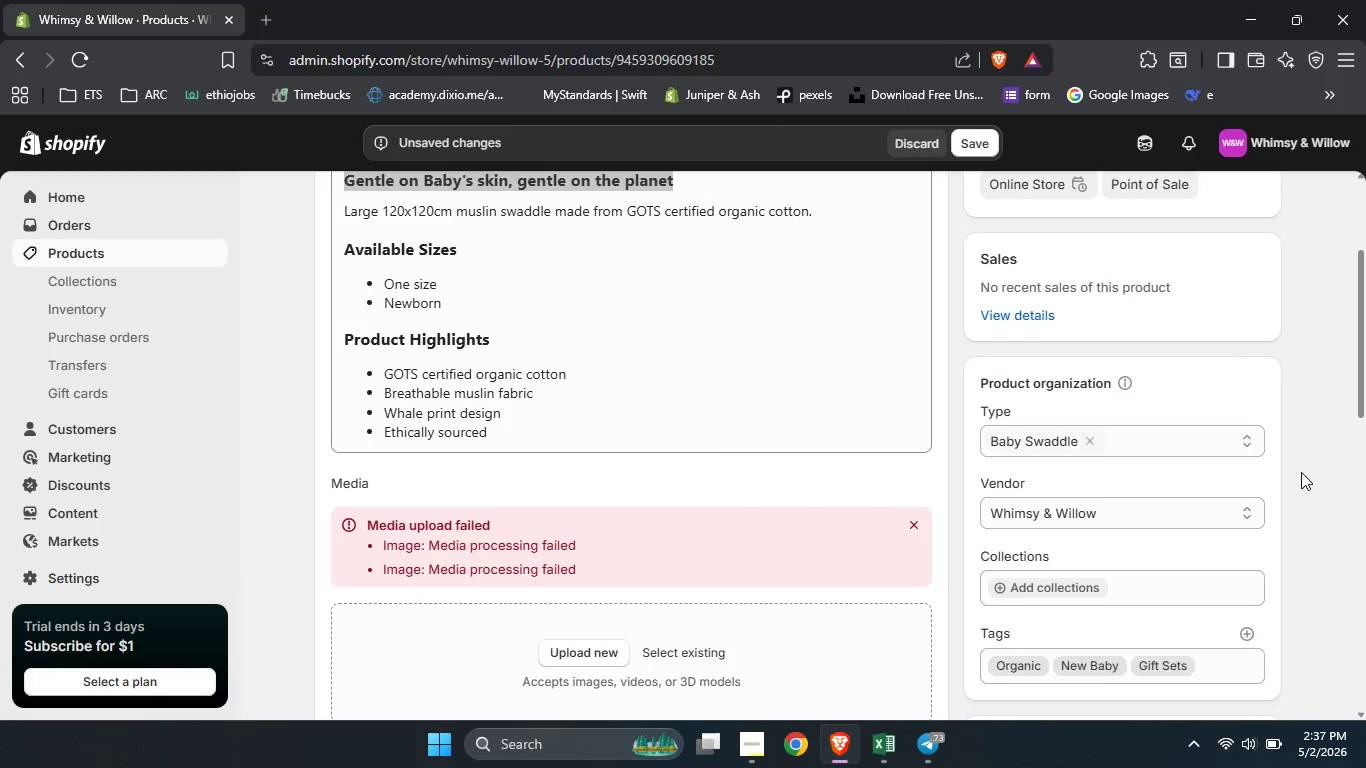 
left_click([1301, 472])
 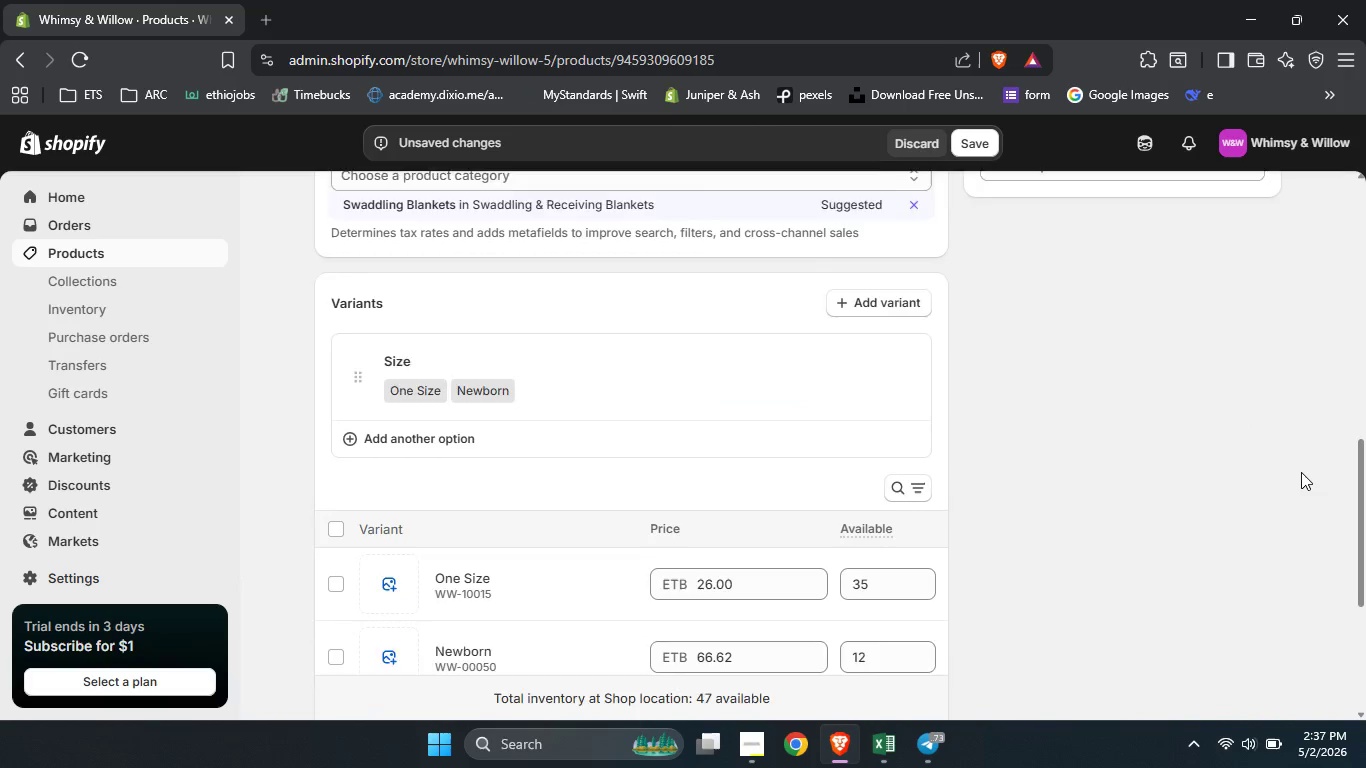 
scroll: coordinate [1301, 472], scroll_direction: down, amount: 15.0
 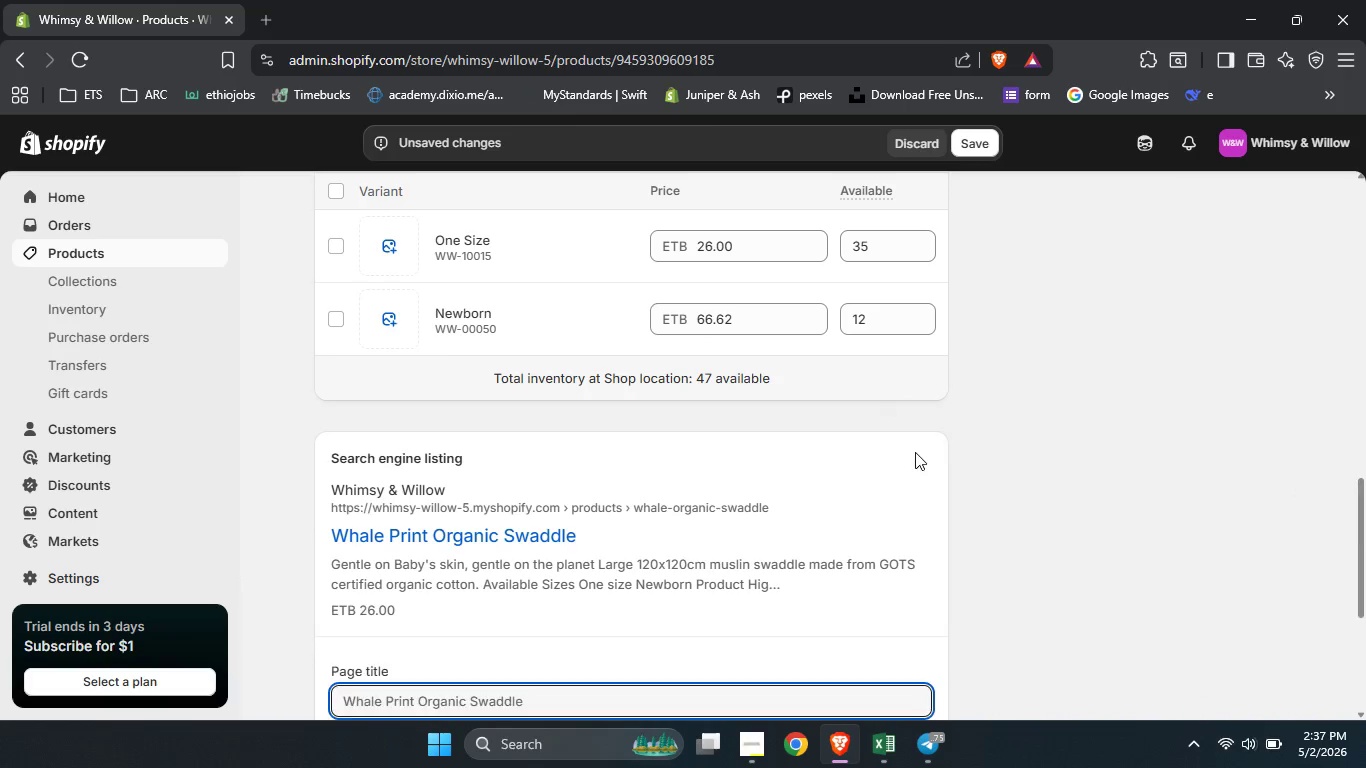 
left_click([915, 452])
 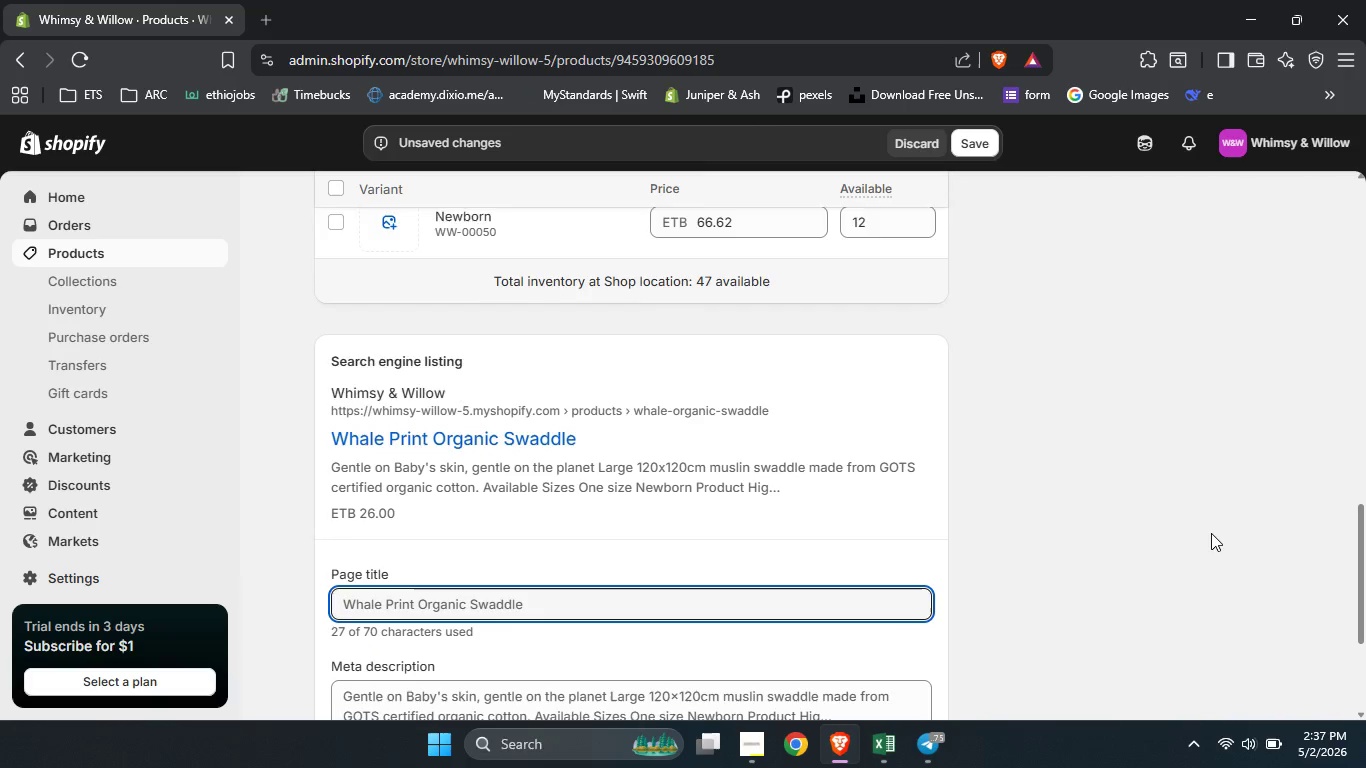 
scroll: coordinate [1211, 533], scroll_direction: down, amount: 2.0
 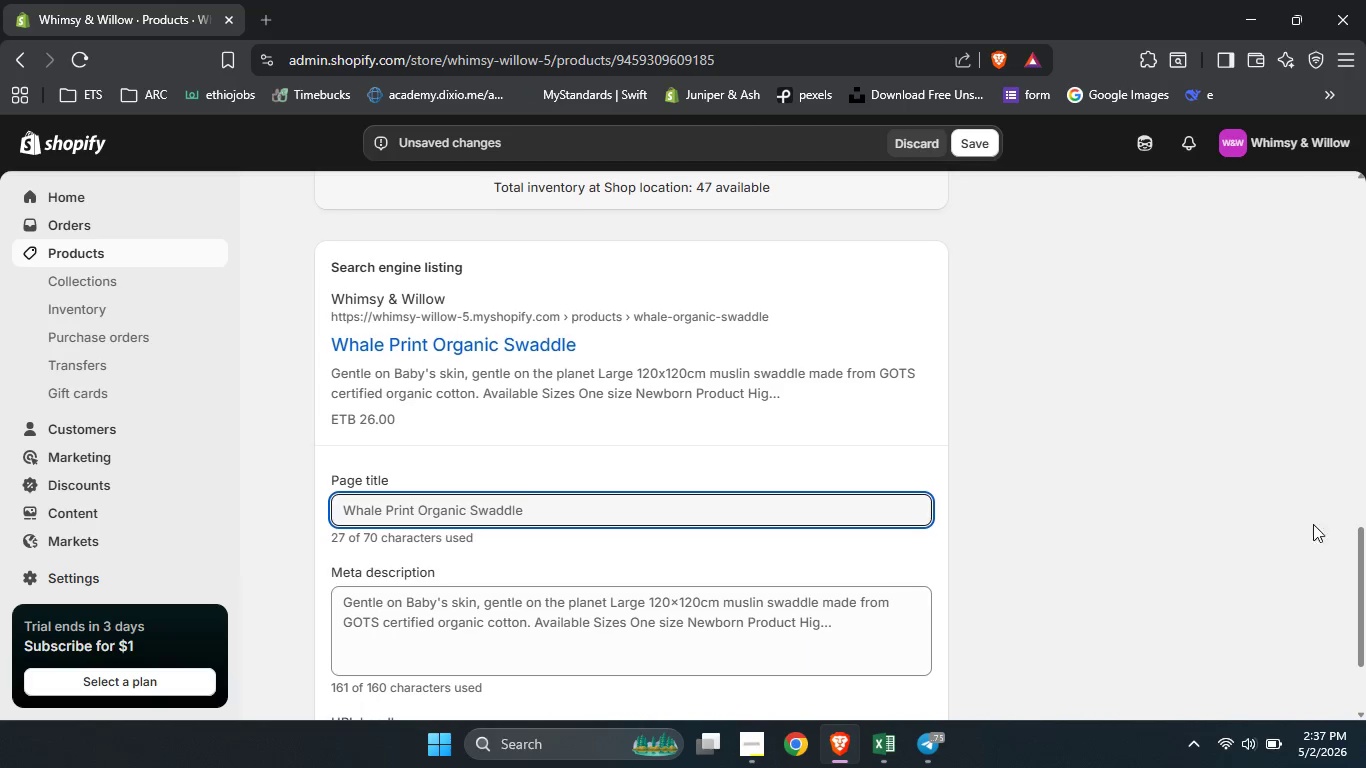 
scroll: coordinate [1211, 533], scroll_direction: none, amount: 0.0
 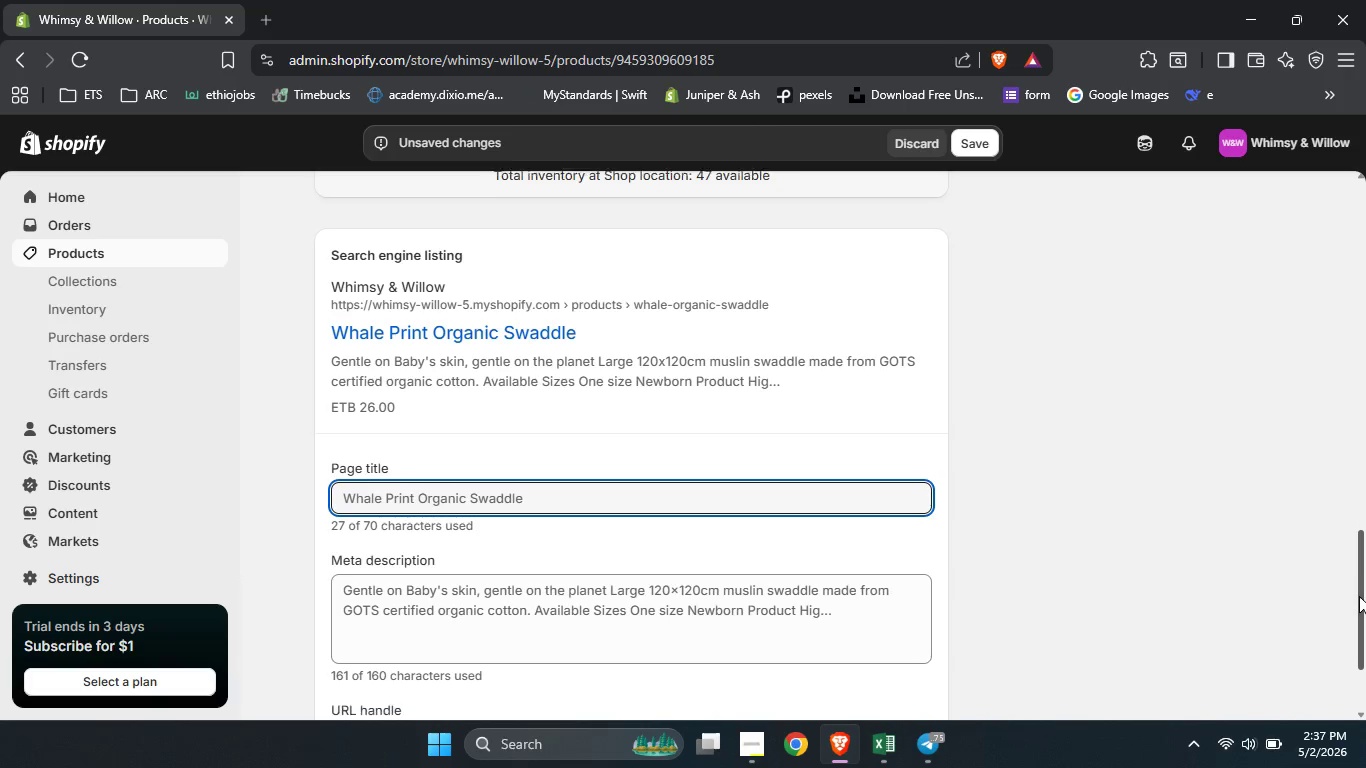 
left_click_drag(start_coordinate=[1359, 586], to_coordinate=[1365, 628])
 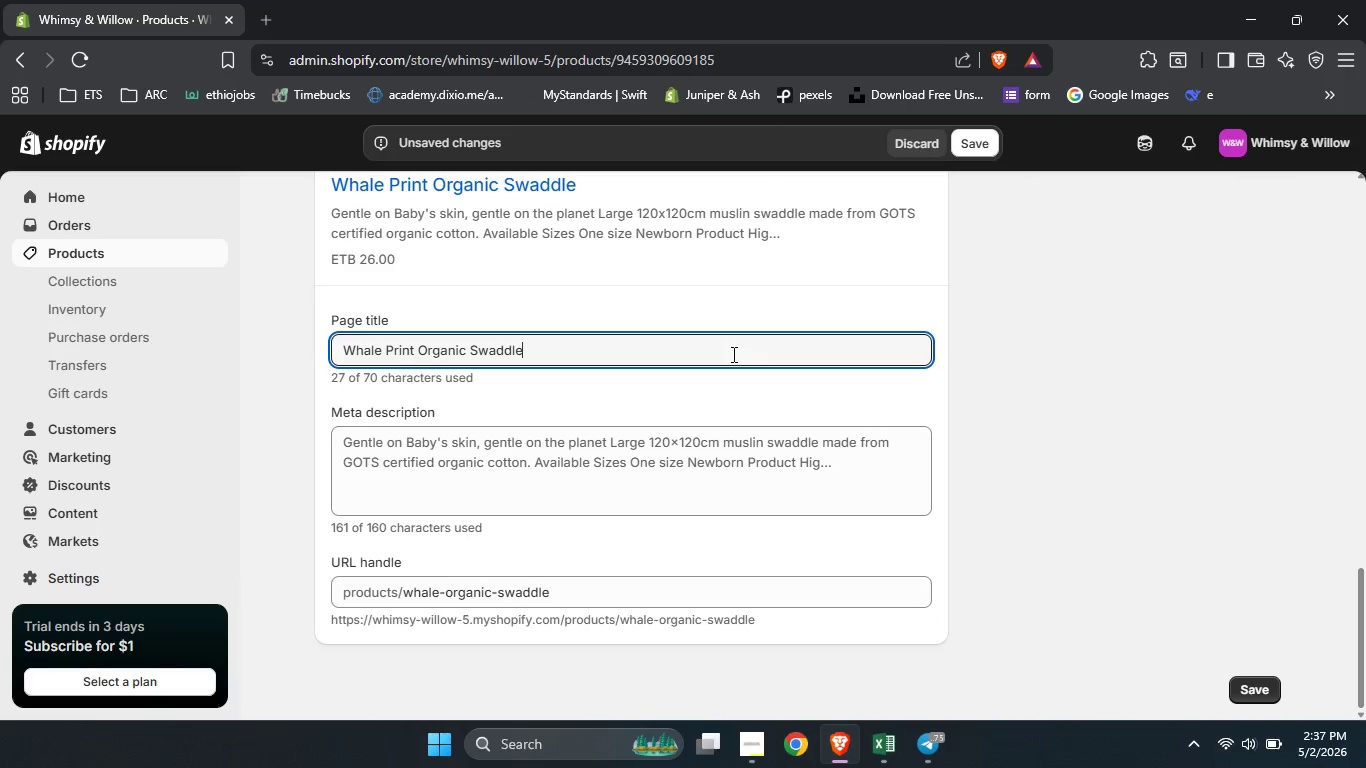 
left_click([732, 354])
 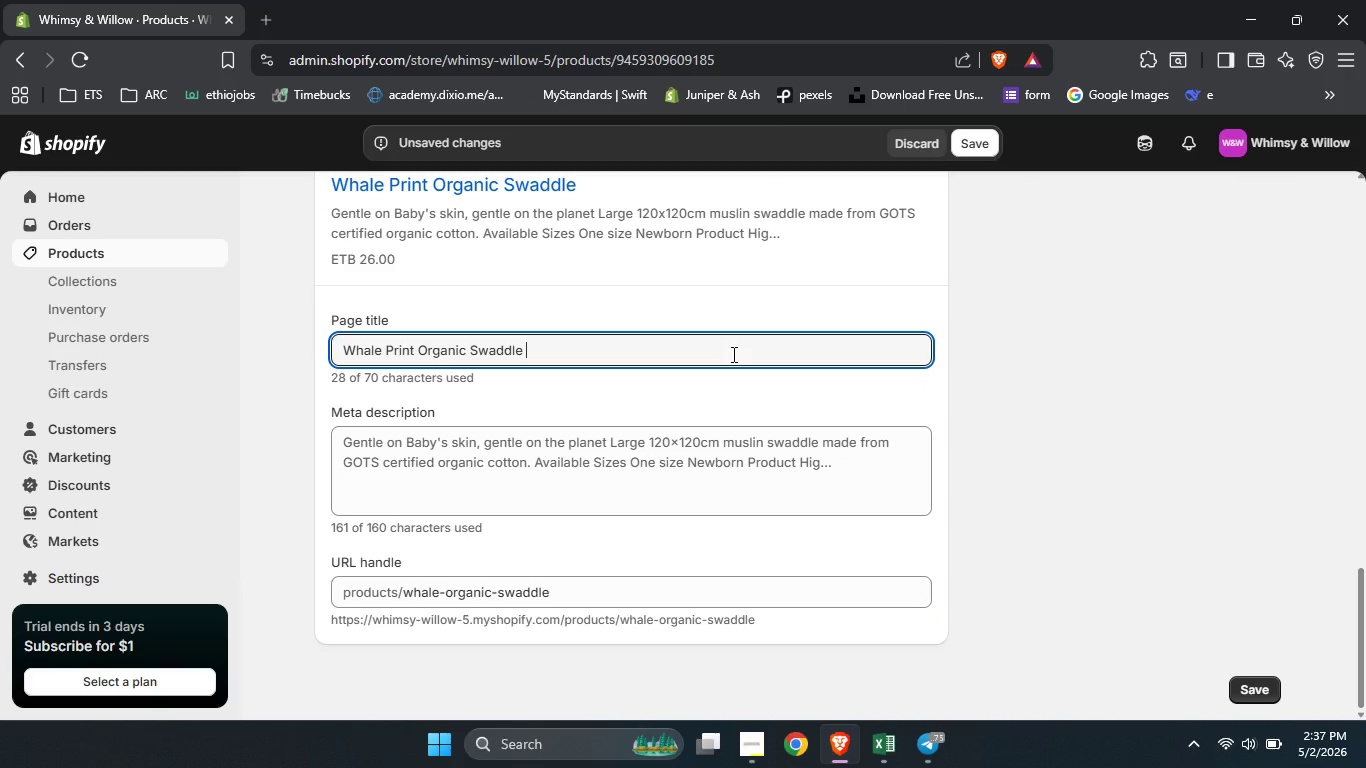 
type( | GOTS c)
key(Backspace)
type(Certified Cotton)
 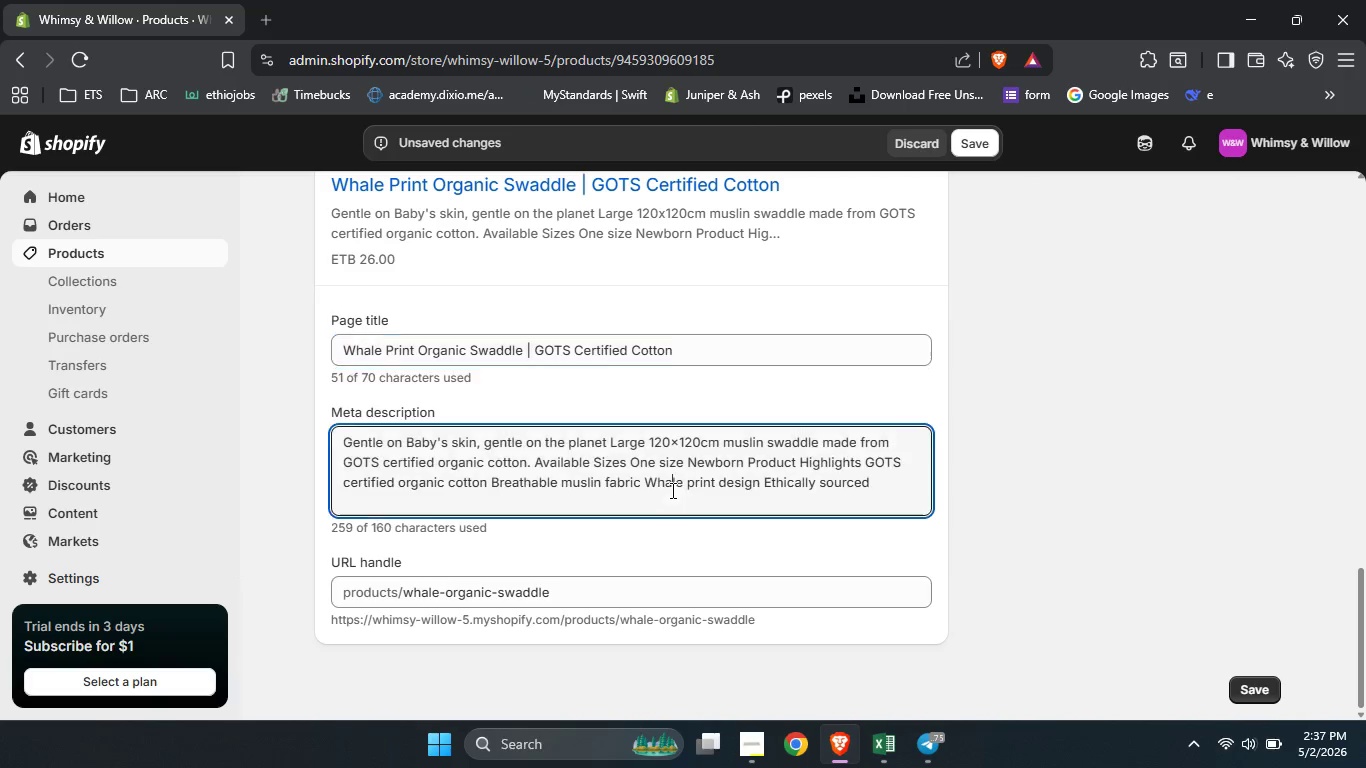 
left_click([671, 490])
 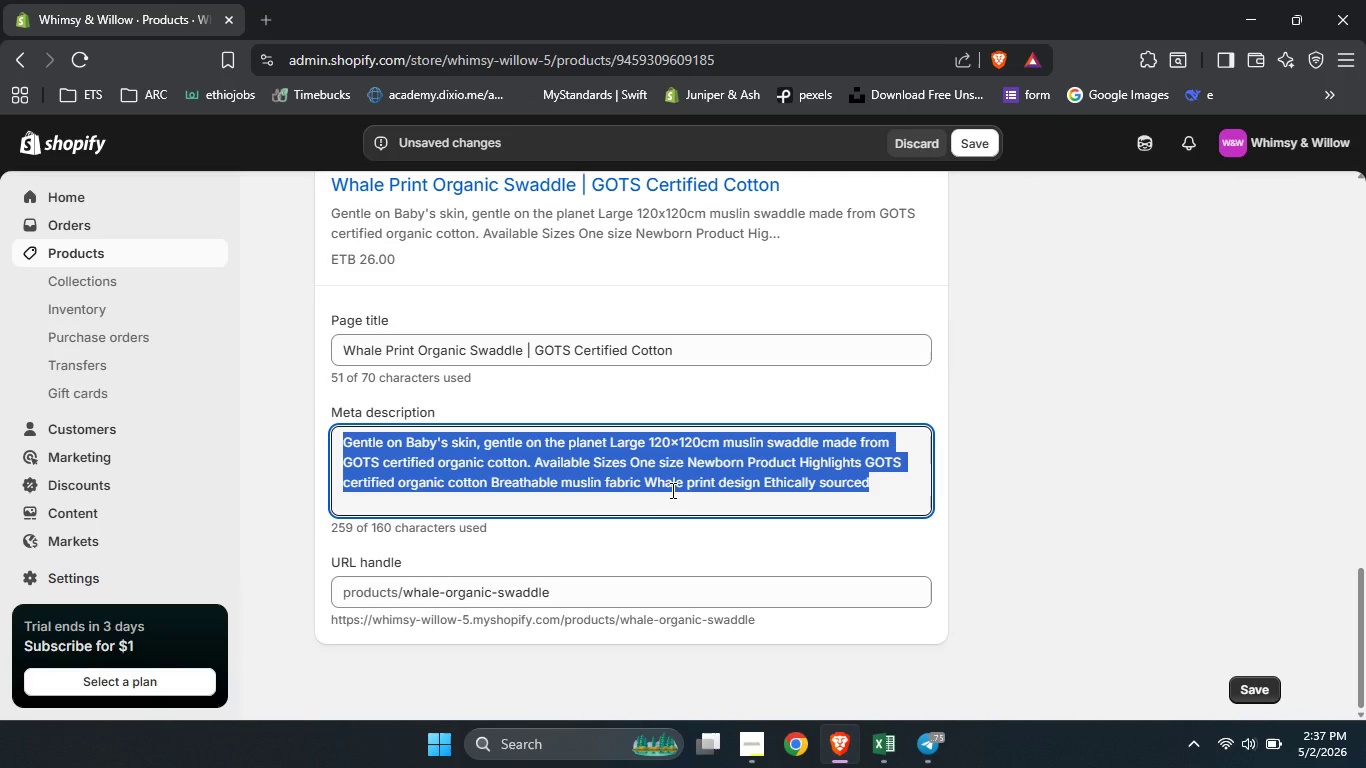 
key(Control+A)
 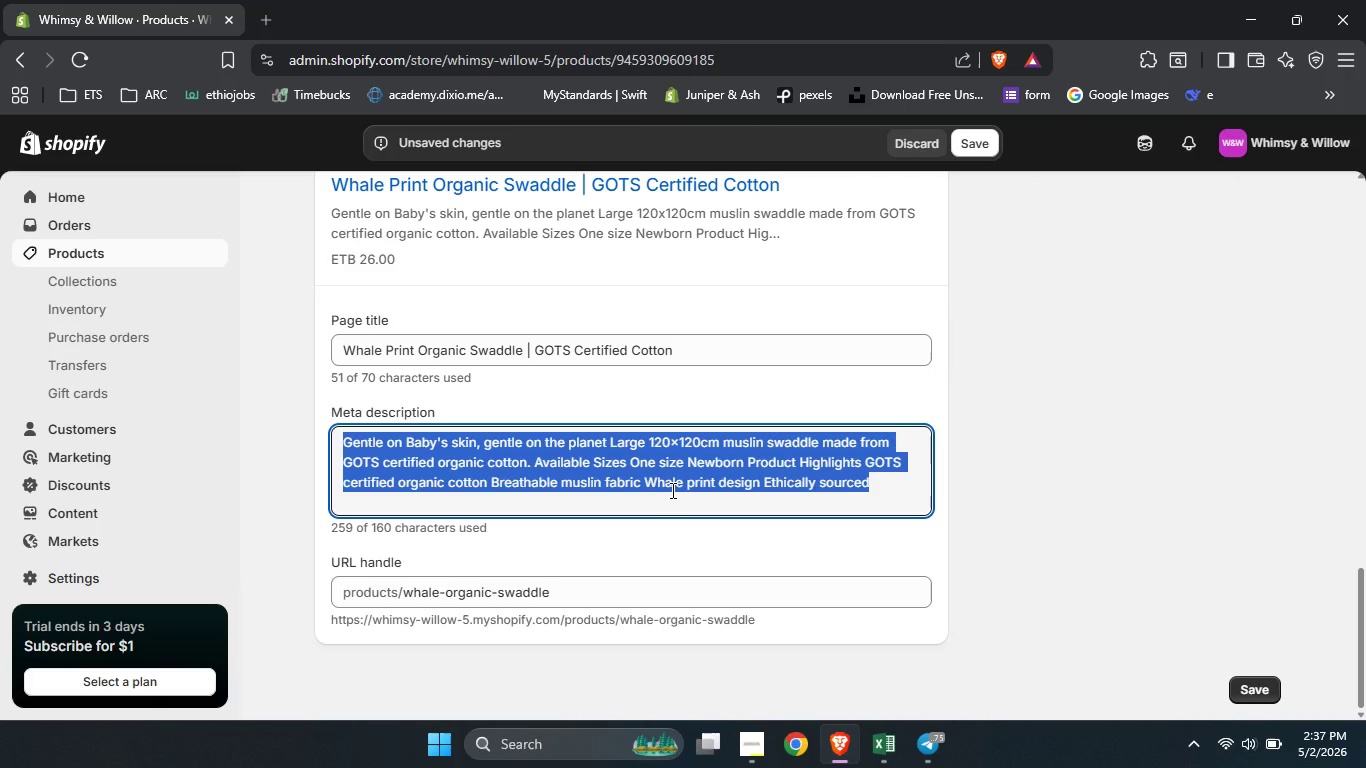 
type(Large whale print organic cotton muslin se)
key(Backspace)
type(waddle. GOTS certified )
key(Backspace)
type(, breathable, and ethically sourced. Available in one size or newborn. Shop now0)
key(Backspace)
type(.)
 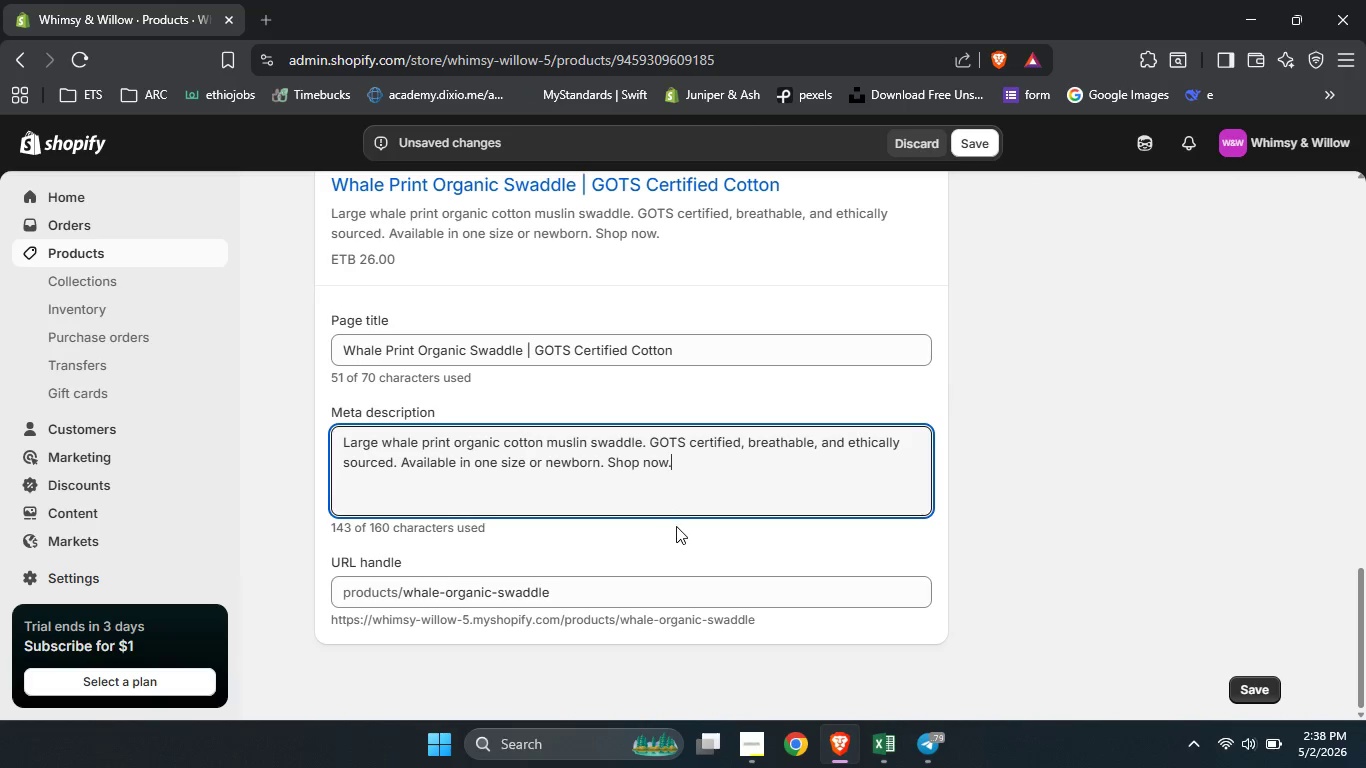 
left_click([447, 590])
 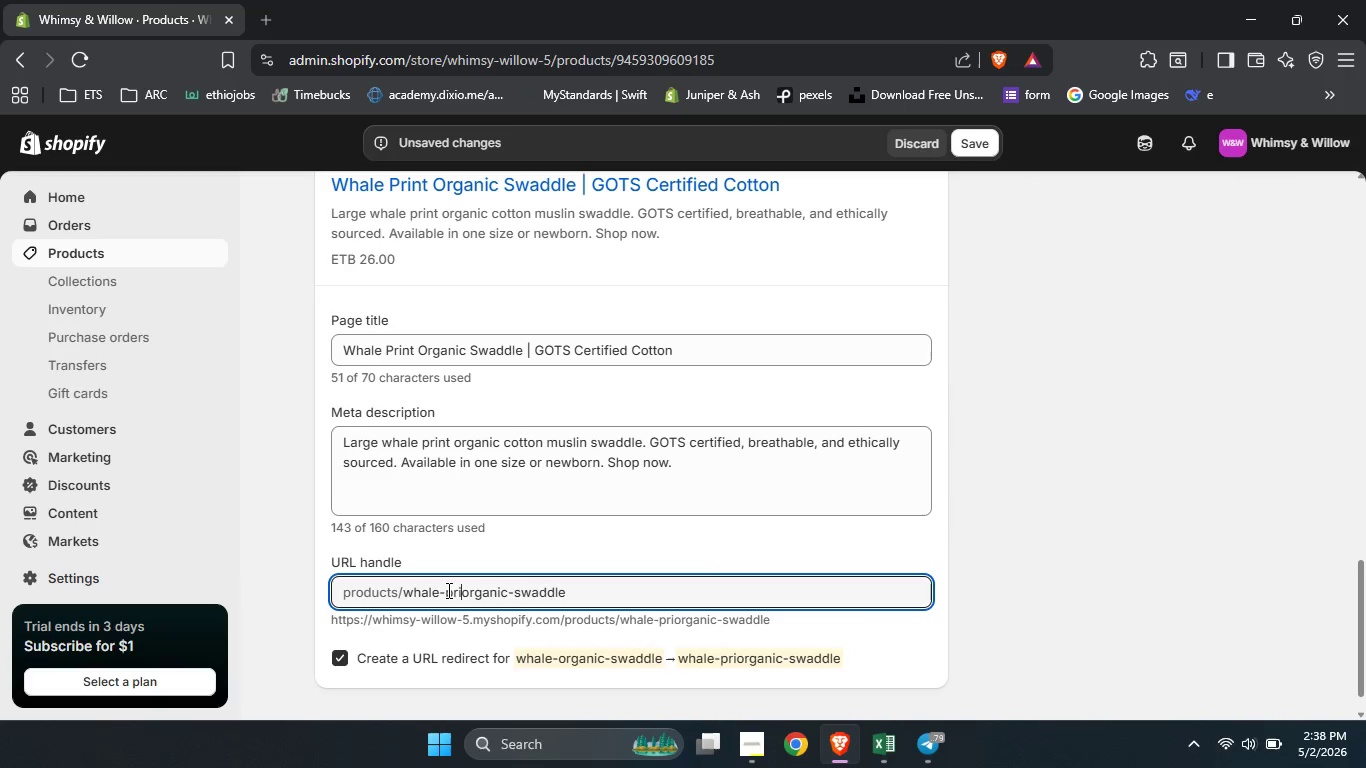 
type(print-)
 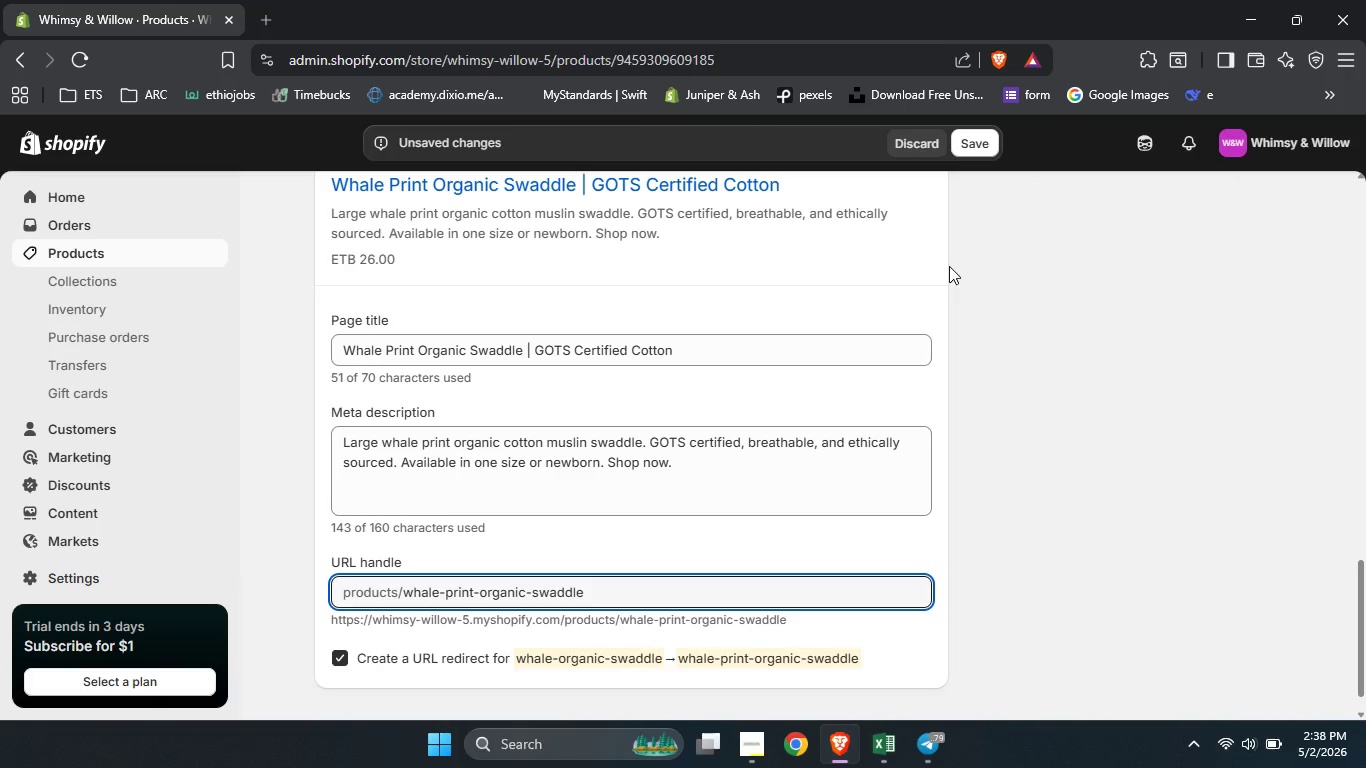 
wait(5.77)
 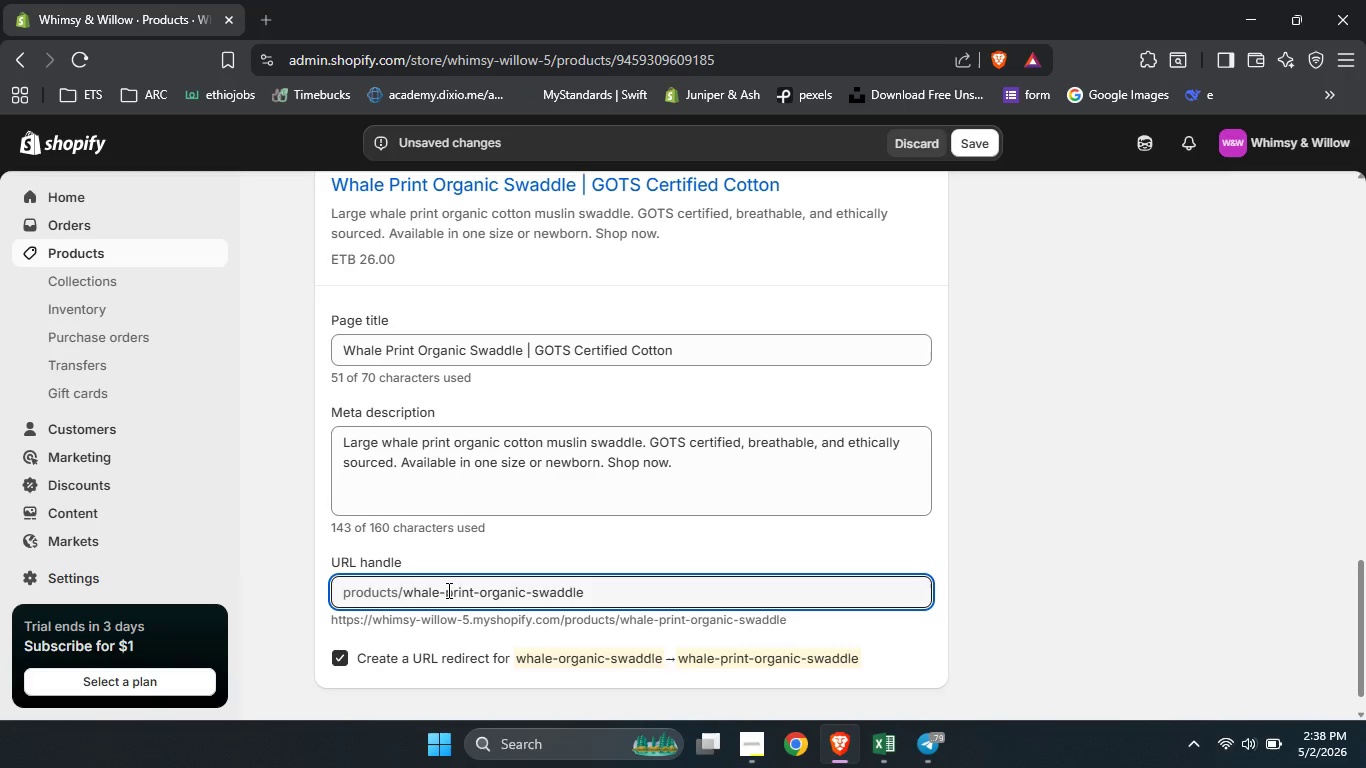 
left_click([971, 142])
 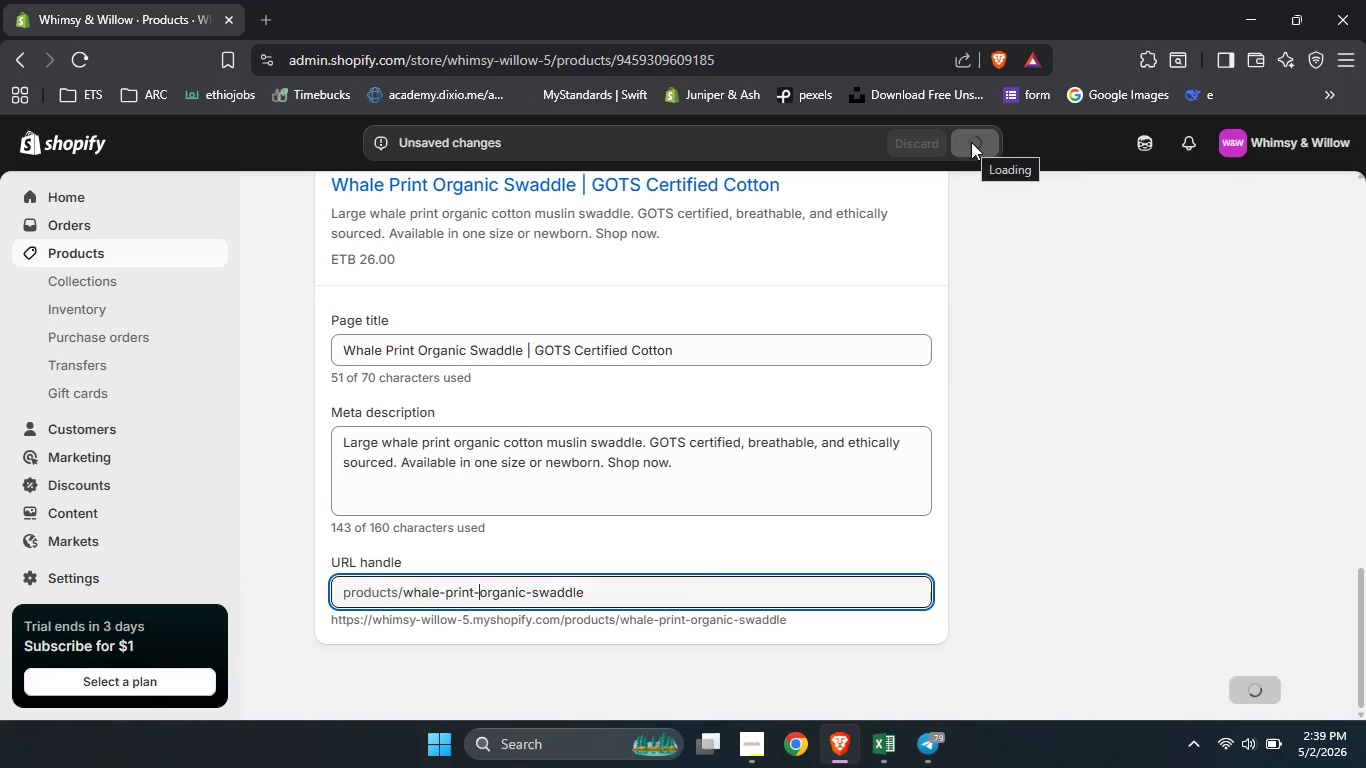 
wait(5.42)
 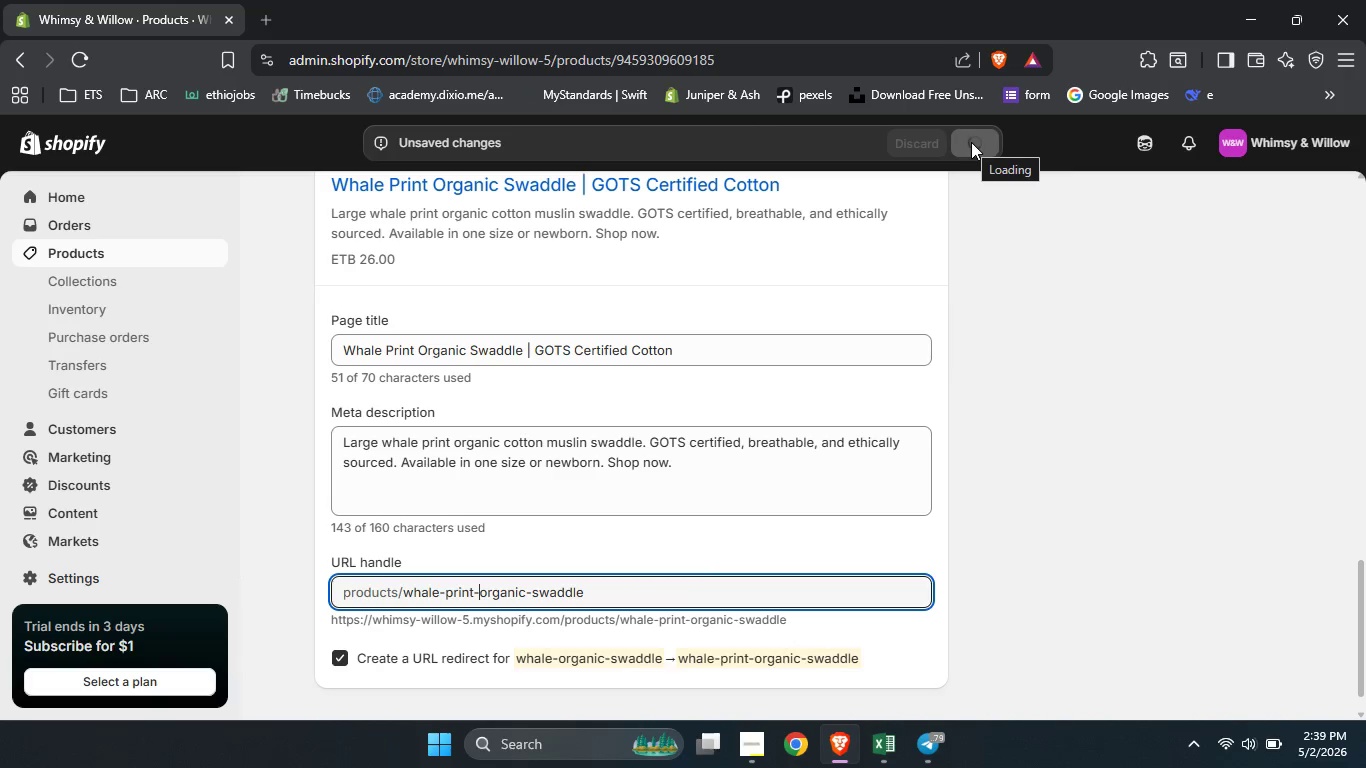 
scroll: coordinate [782, 390], scroll_direction: up, amount: 17.0
 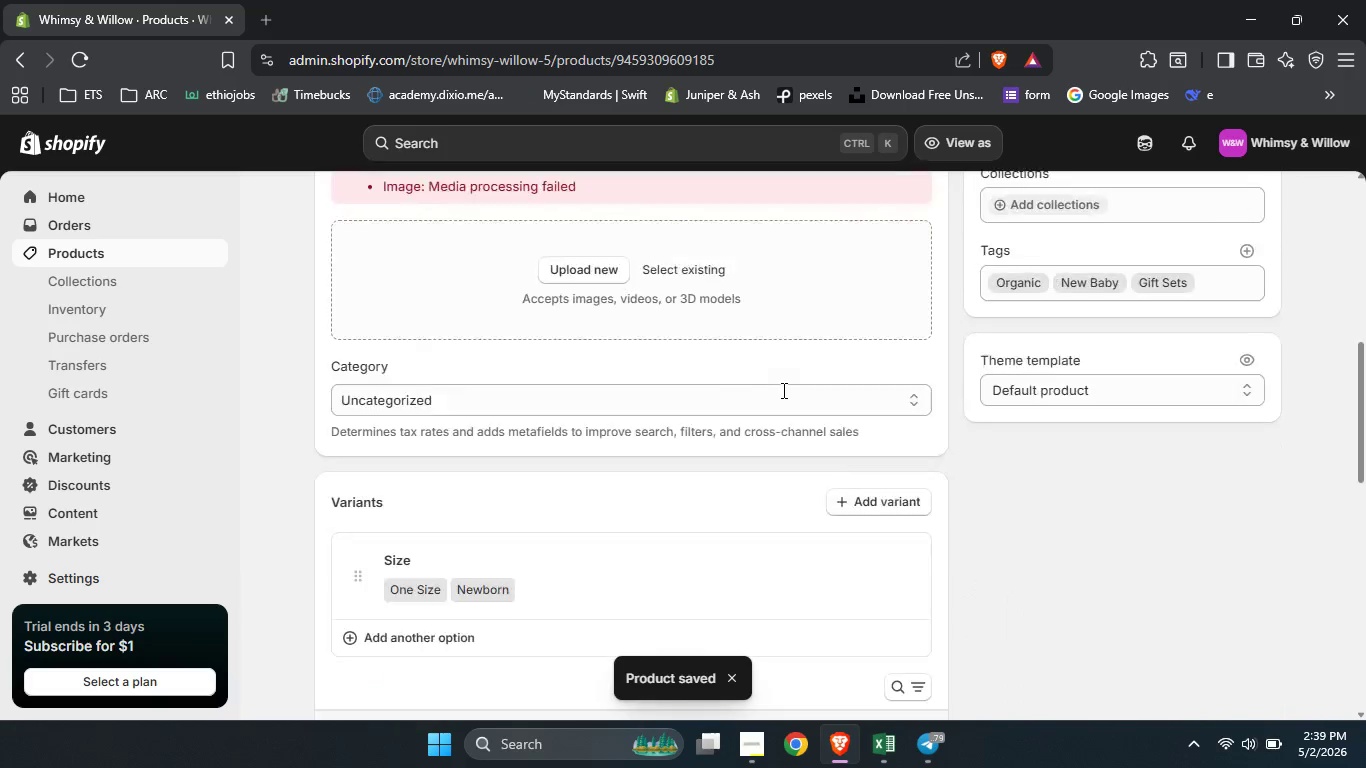 
scroll: coordinate [782, 390], scroll_direction: down, amount: 12.0
 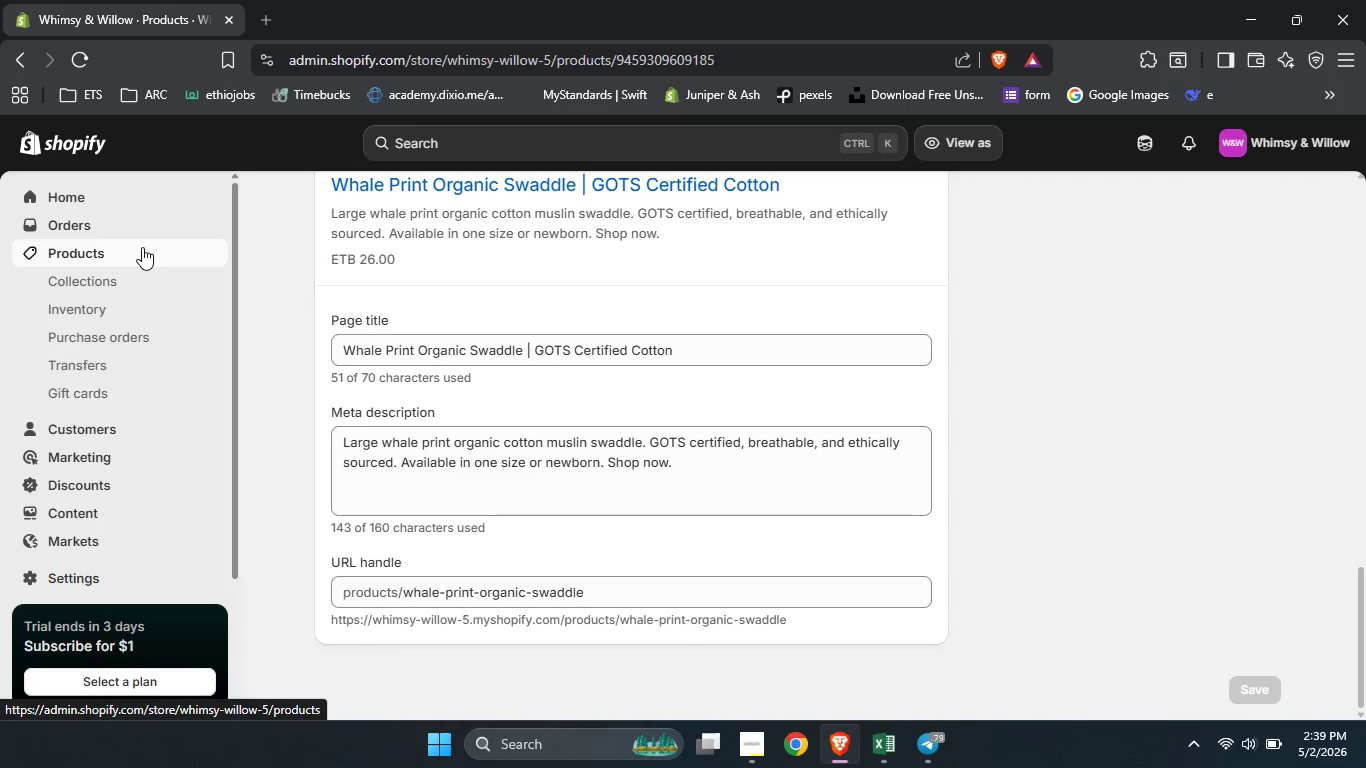 
left_click([142, 247])
 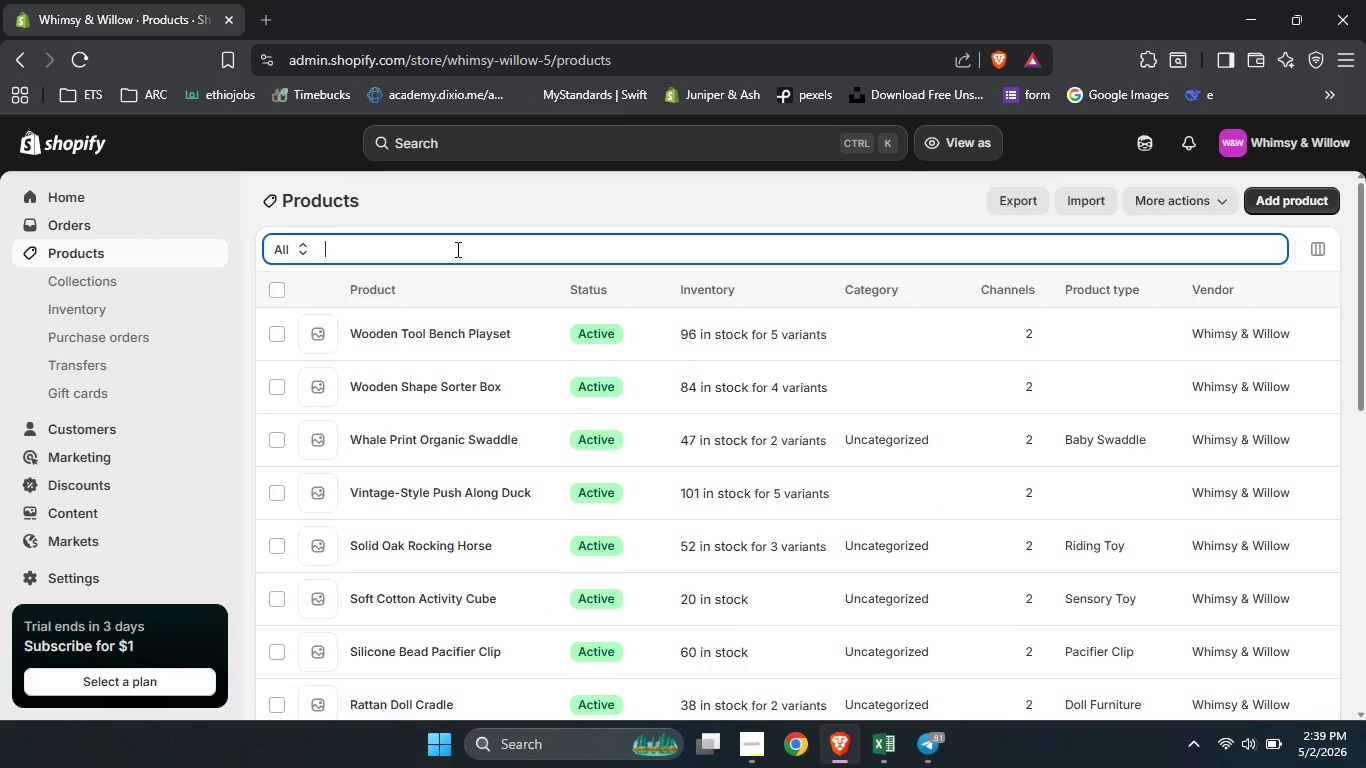 
left_click([456, 249])
 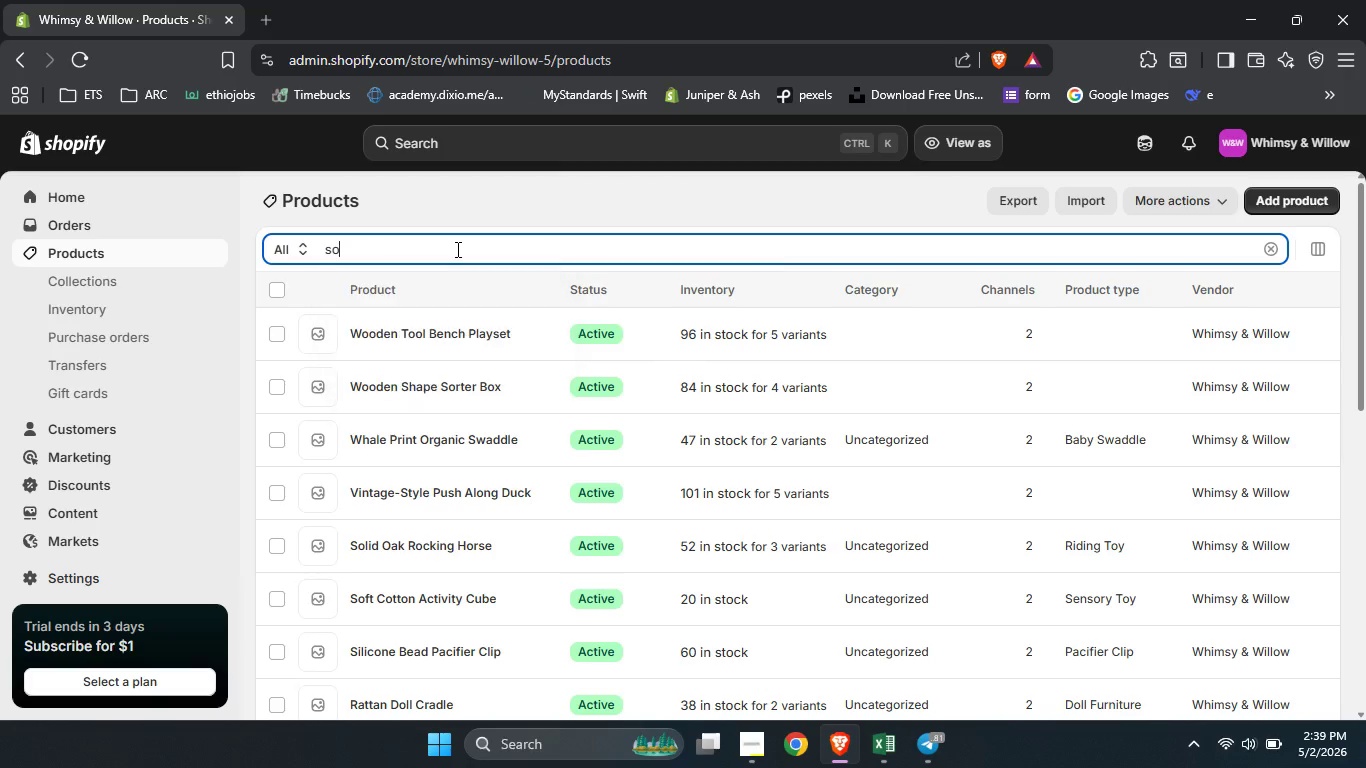 
type(sort)
 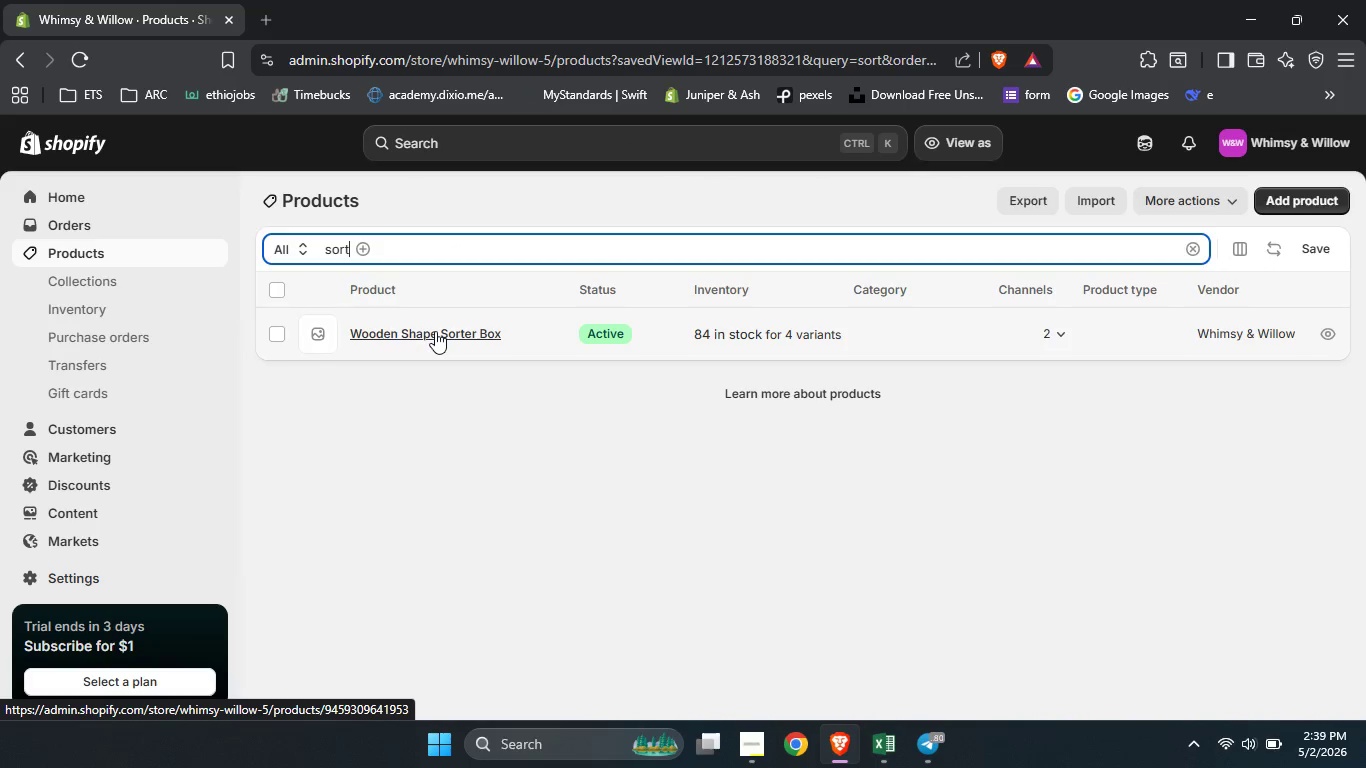 
left_click([435, 331])
 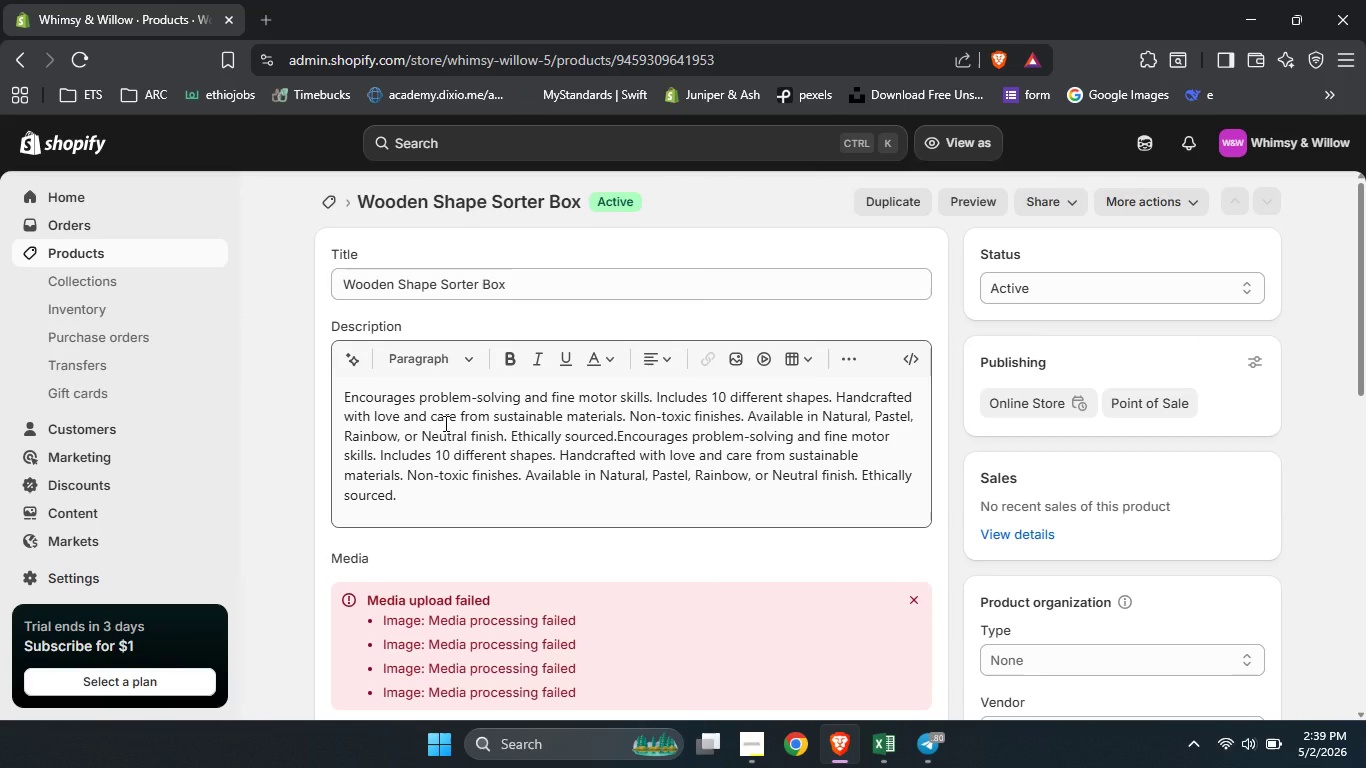 
left_click([444, 423])
 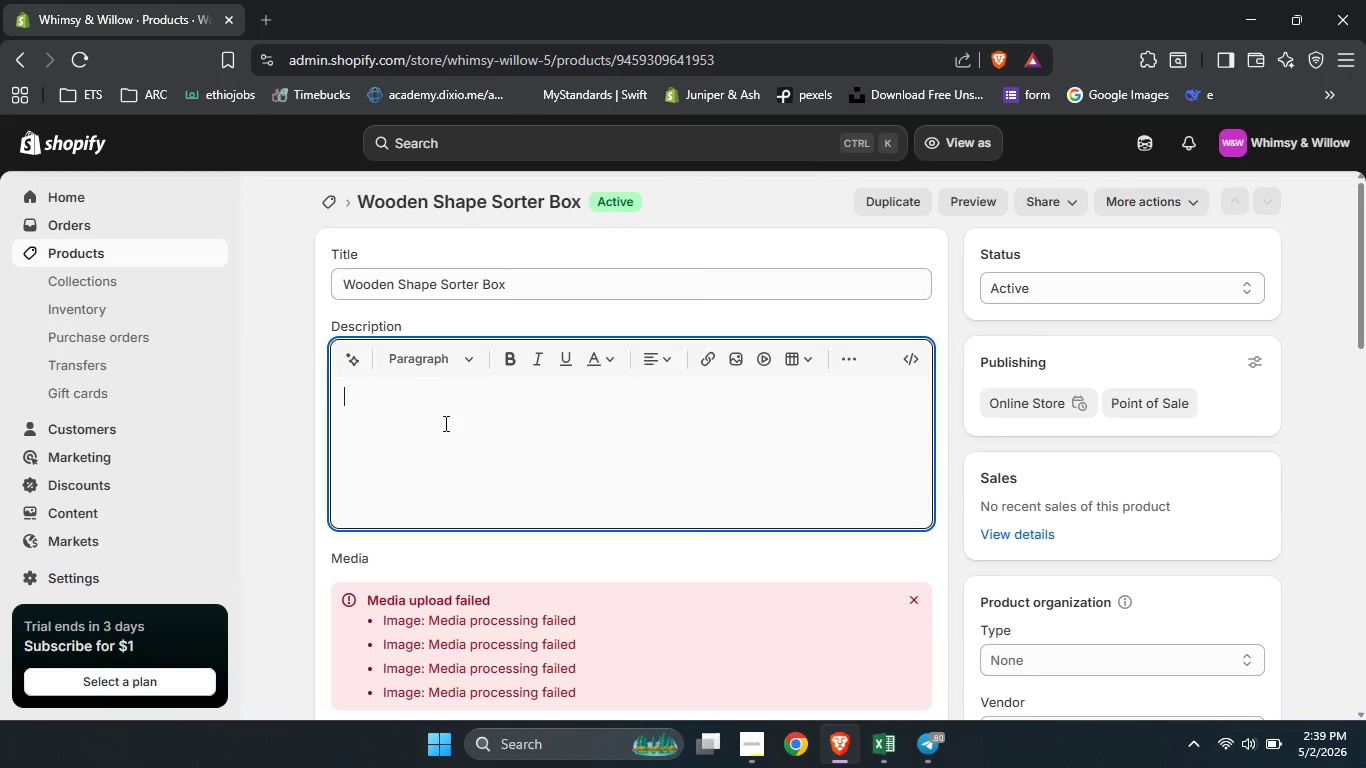 
key(Control+A)
 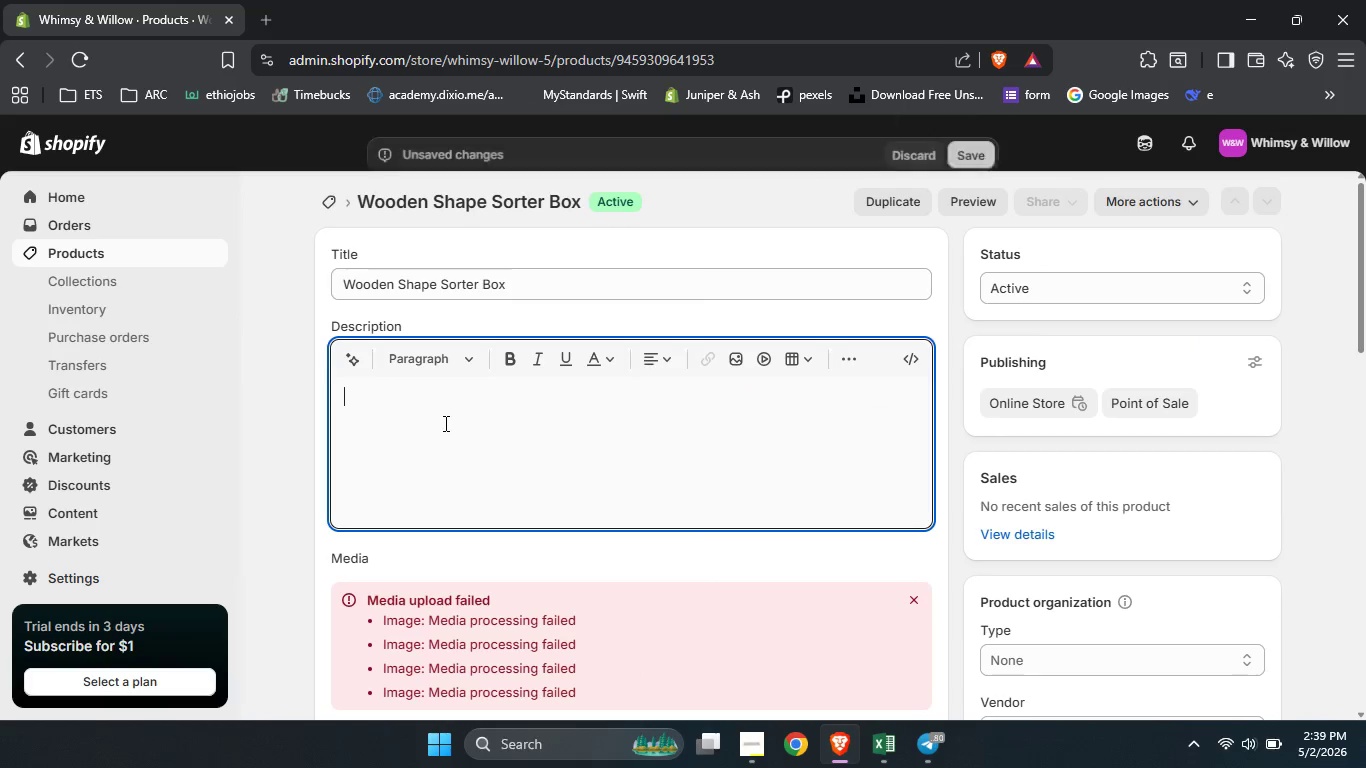 
key(Backspace)
type(Learn shapes through play)
 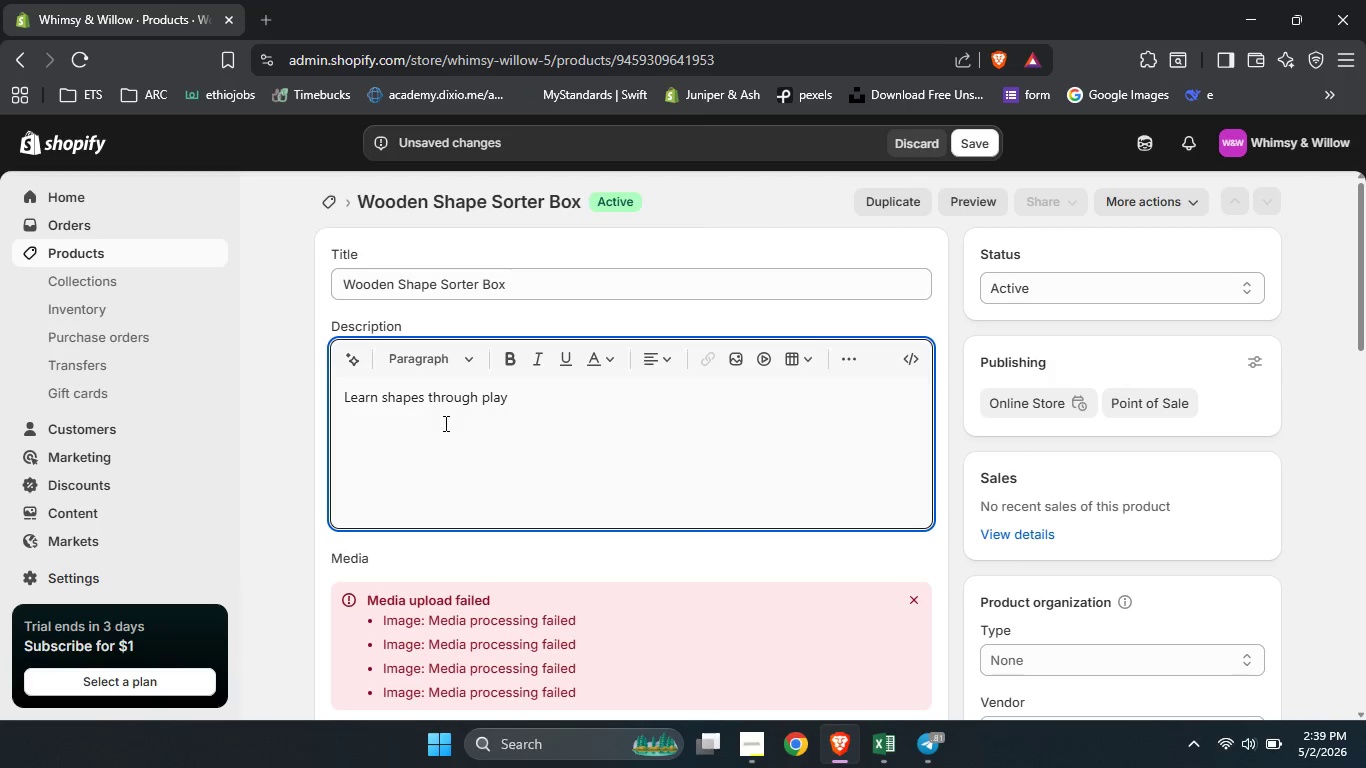 
 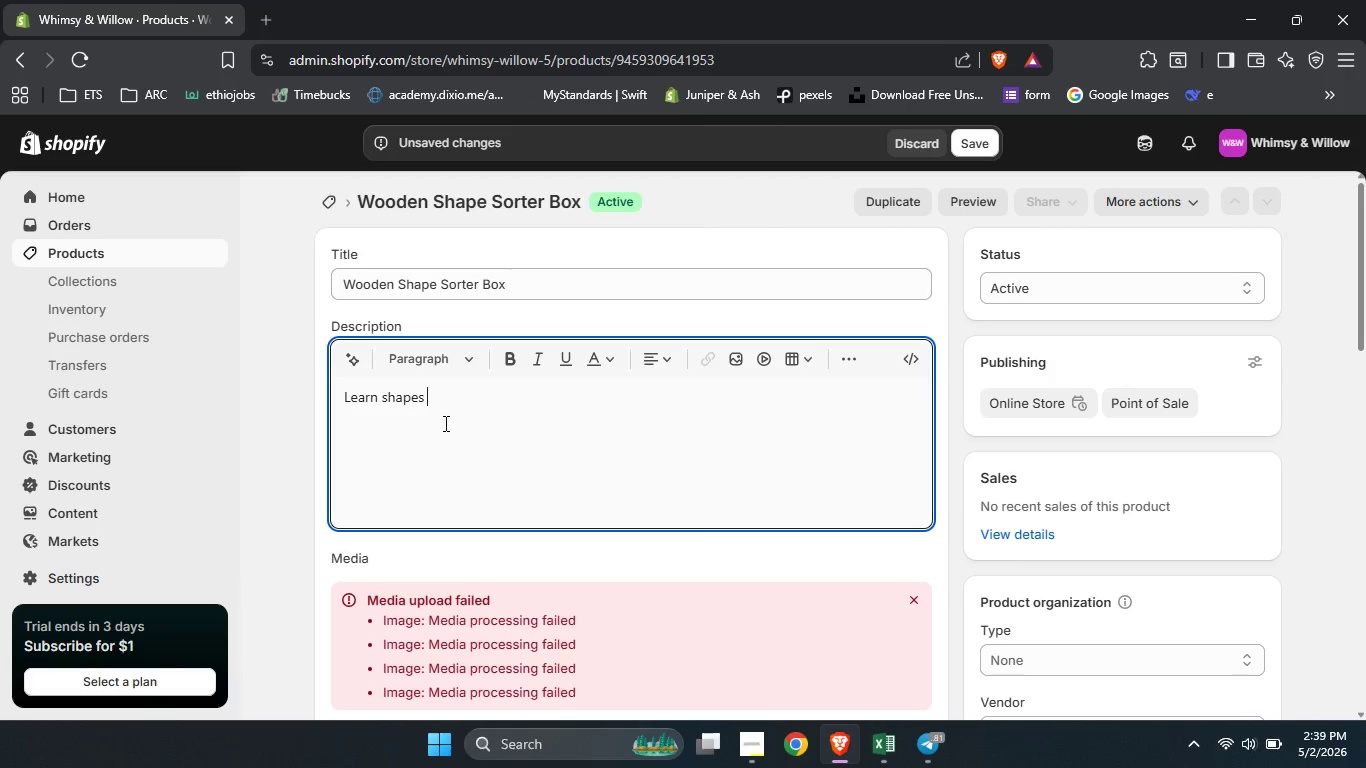 
key(Enter)
 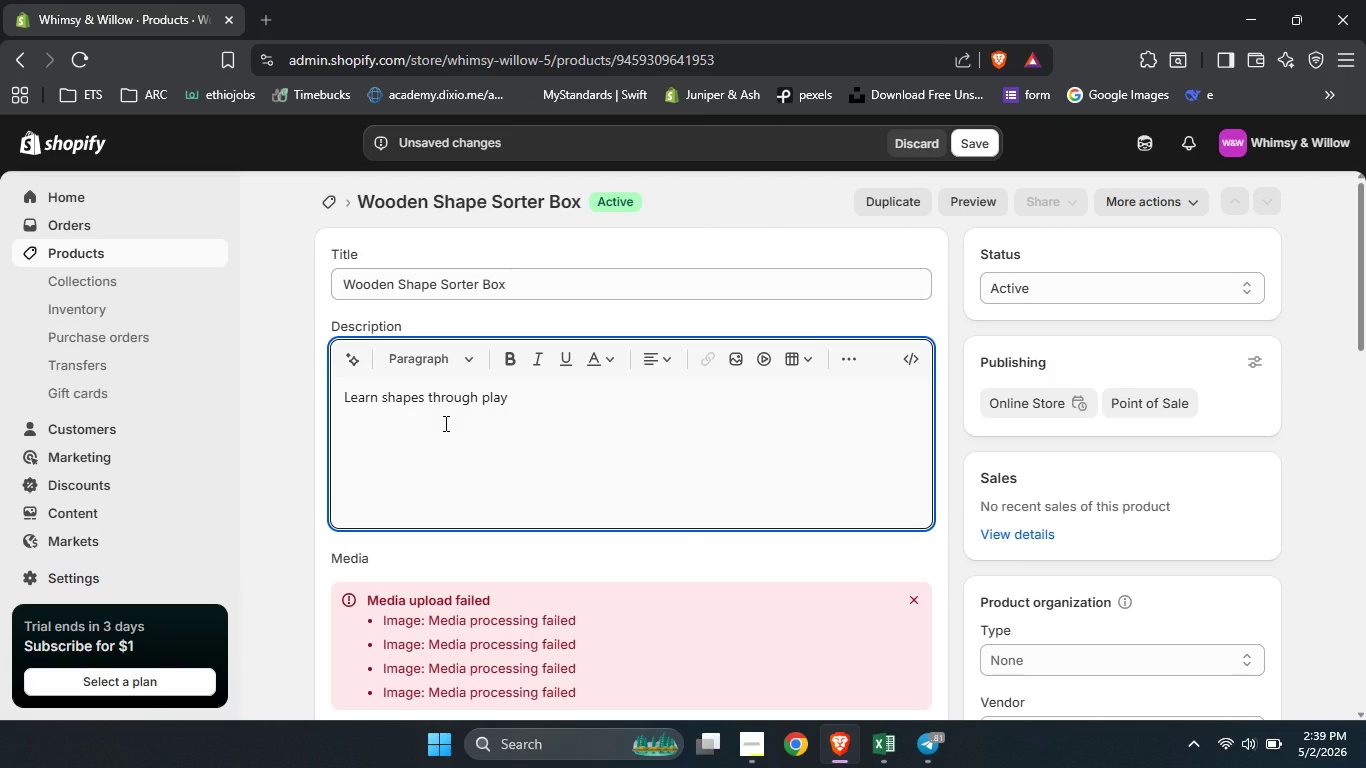 
type(Encourage )
key(Backspace)
type(s problem s)
key(Backspace)
type(solving and fine motor skills. Includes 10 diffrent shapes.)
 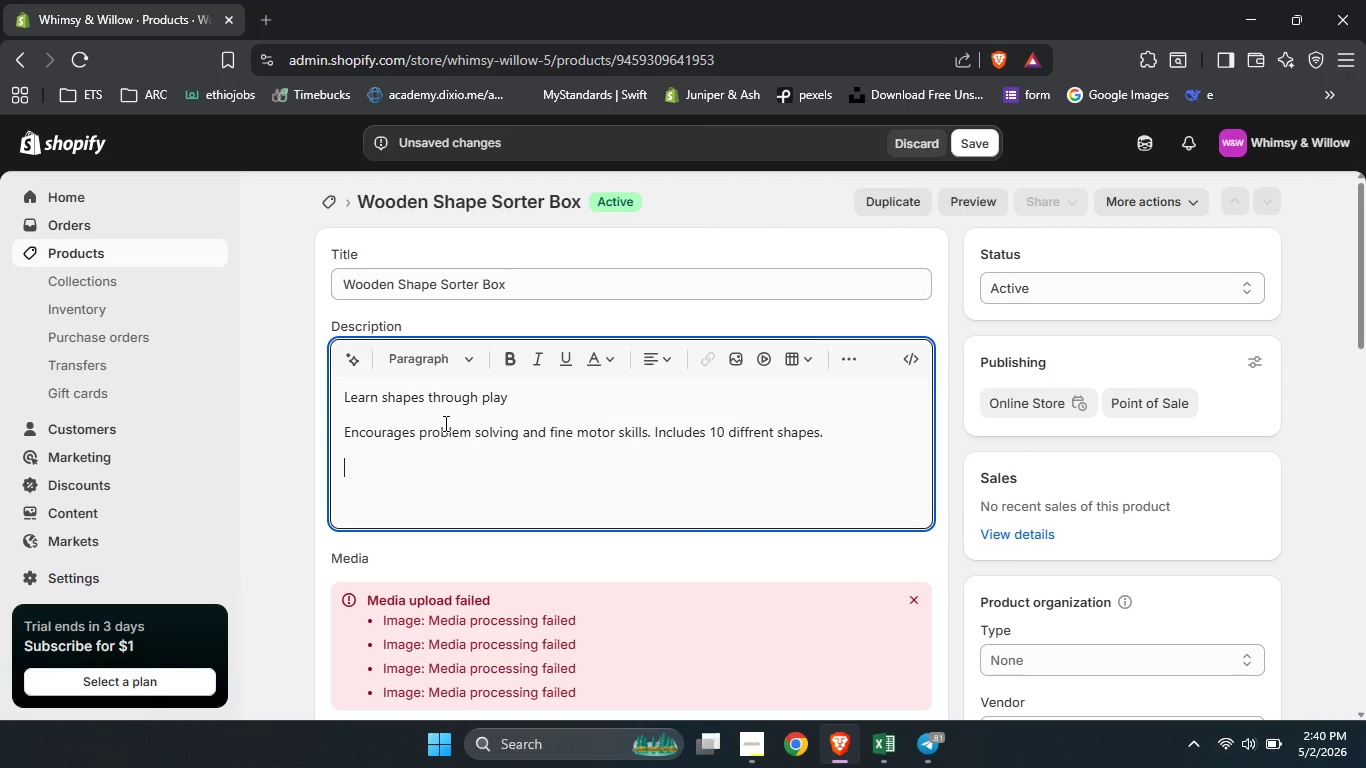 
key(Enter)
 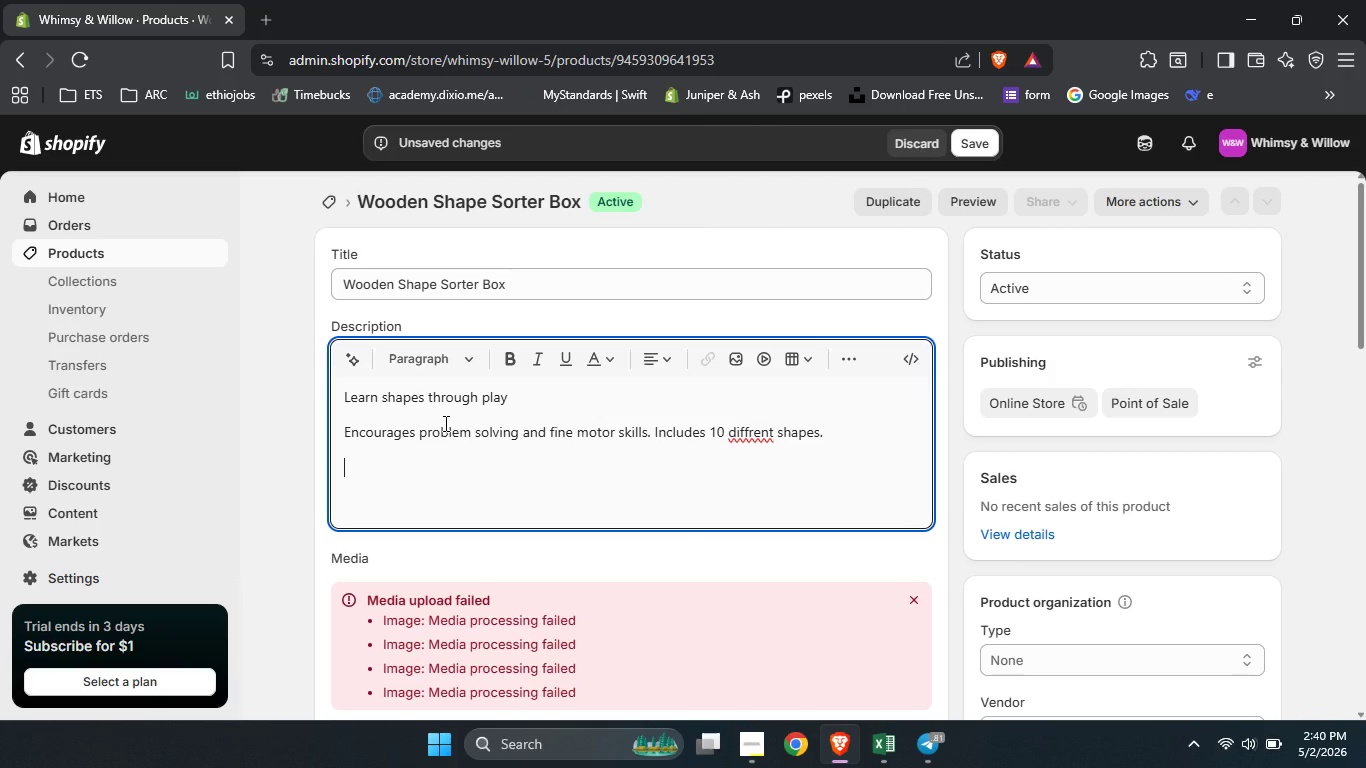 
type(Available Finishes)
 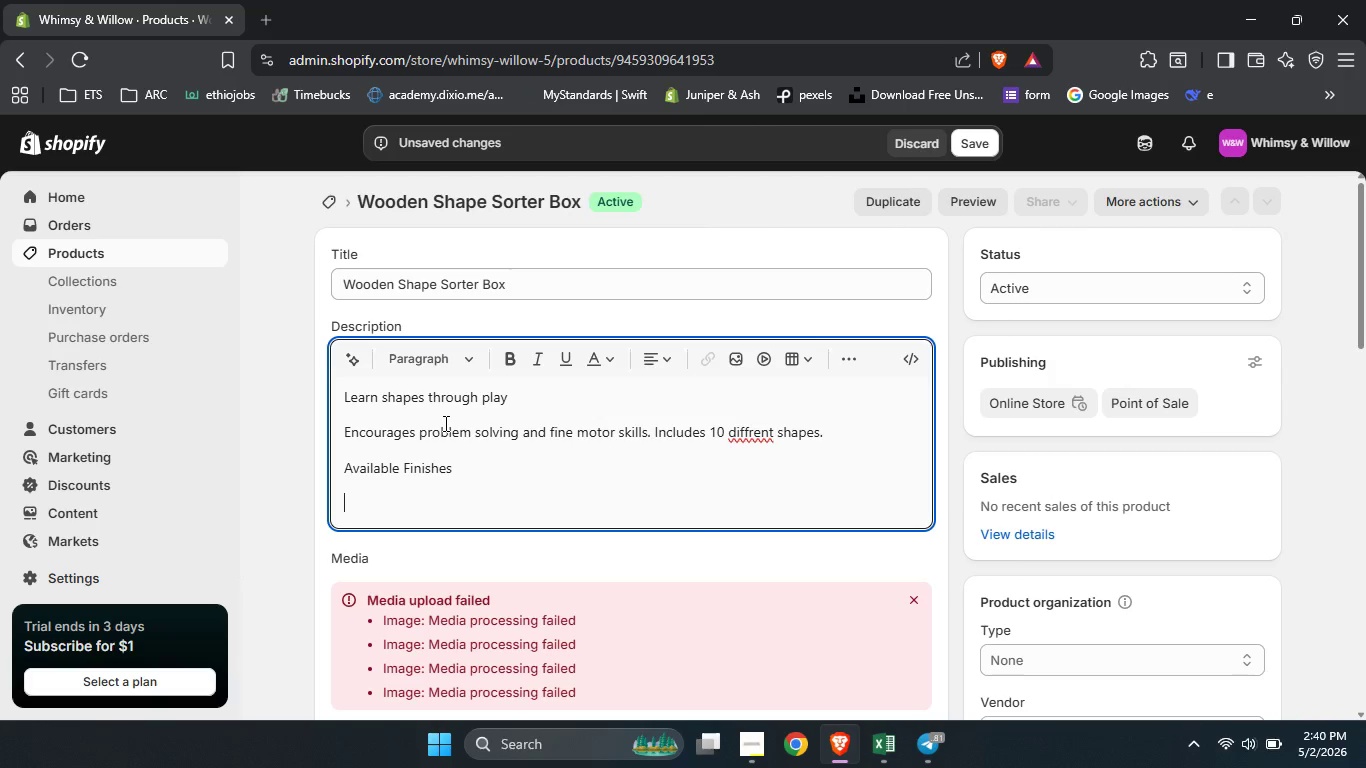 
key(Enter)
 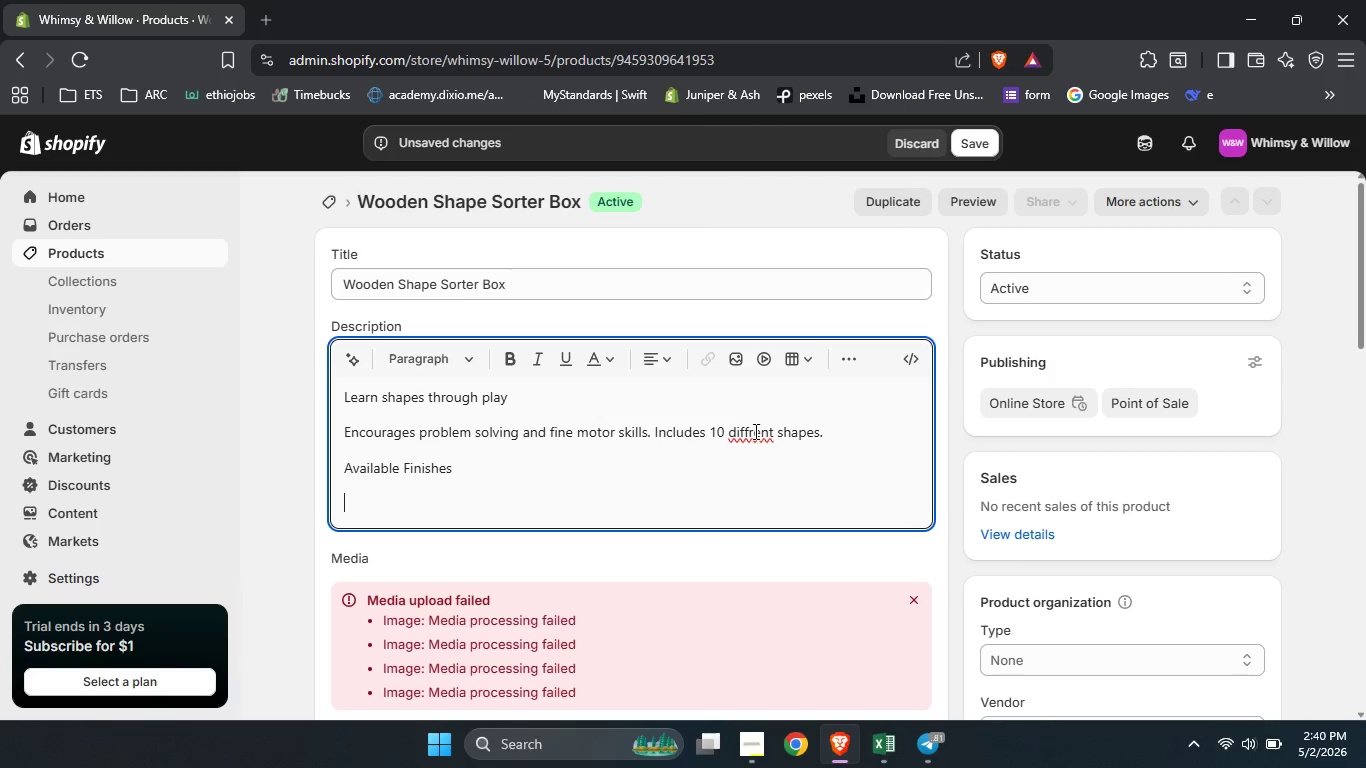 
wait(5.2)
 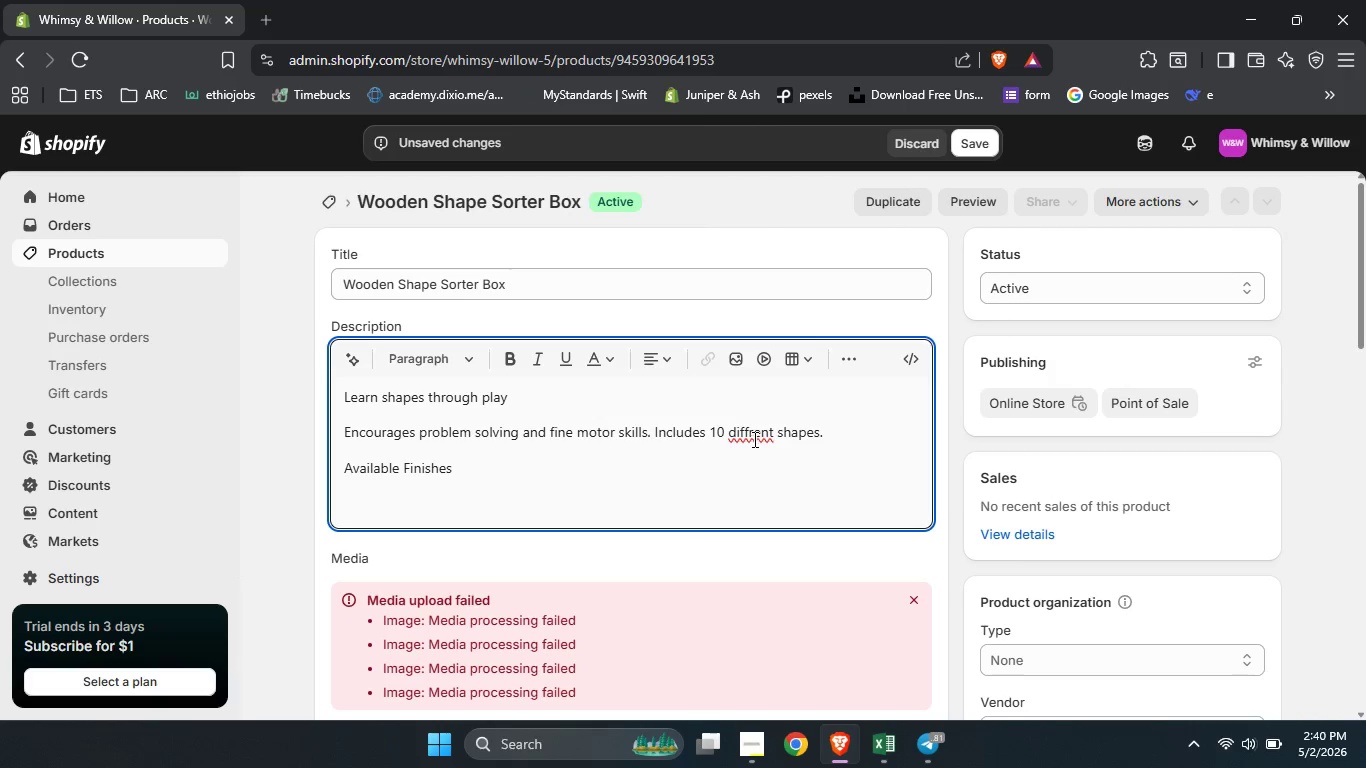 
left_click([745, 429])
 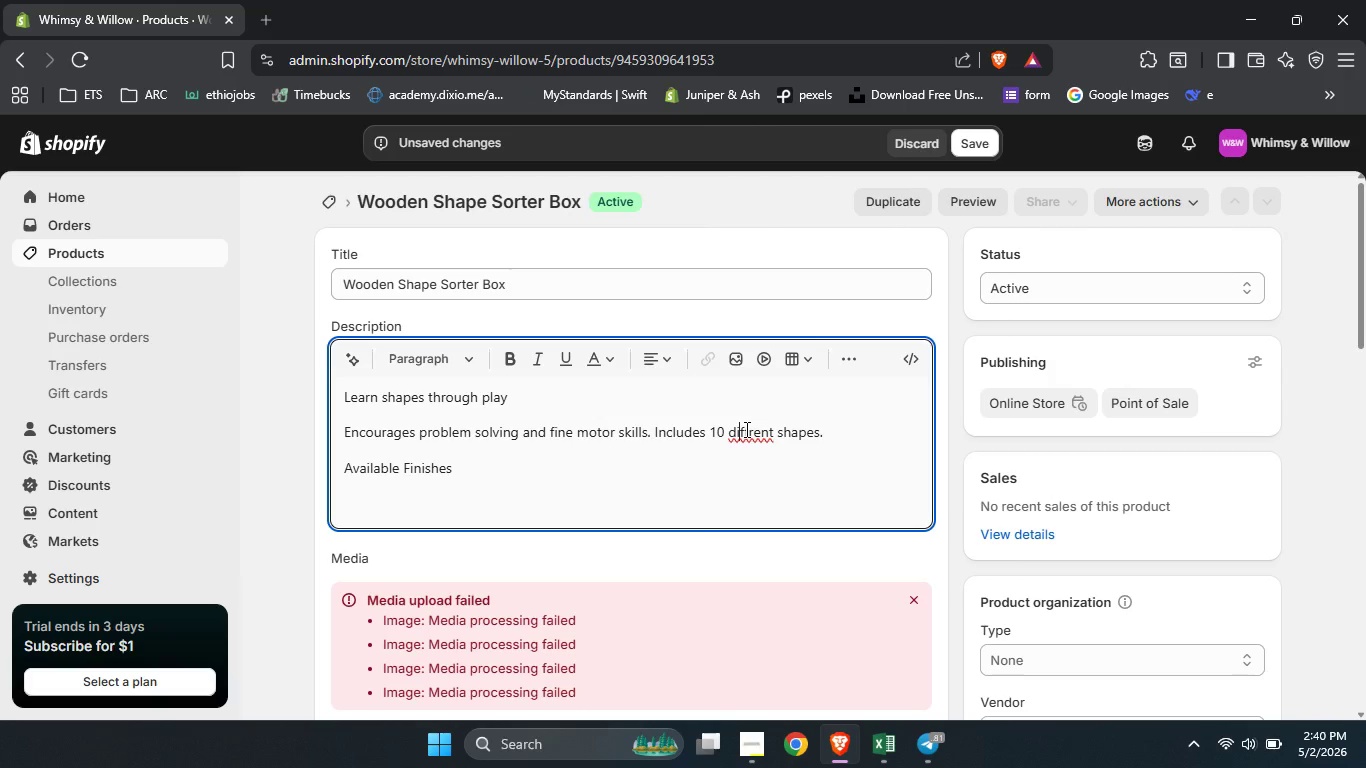 
key(ArrowLeft)
 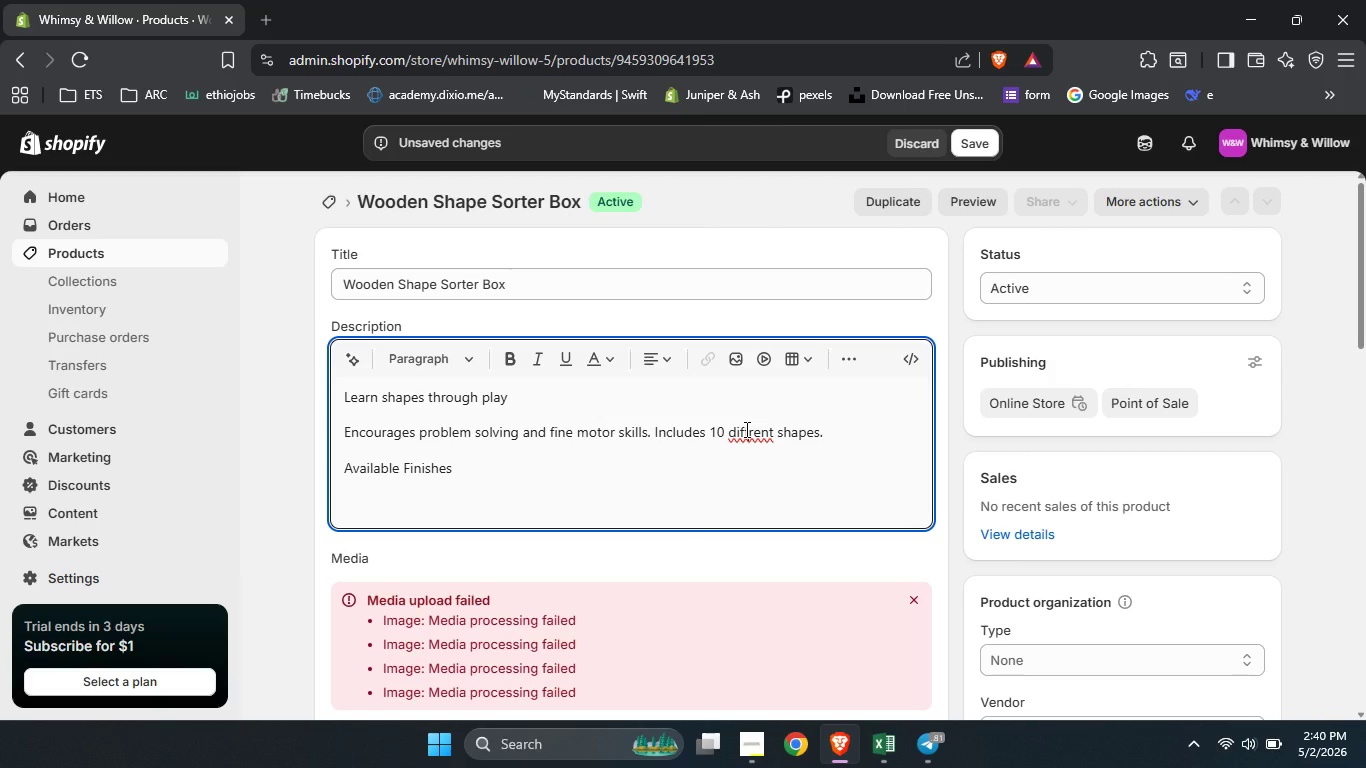 
key(ArrowRight)
 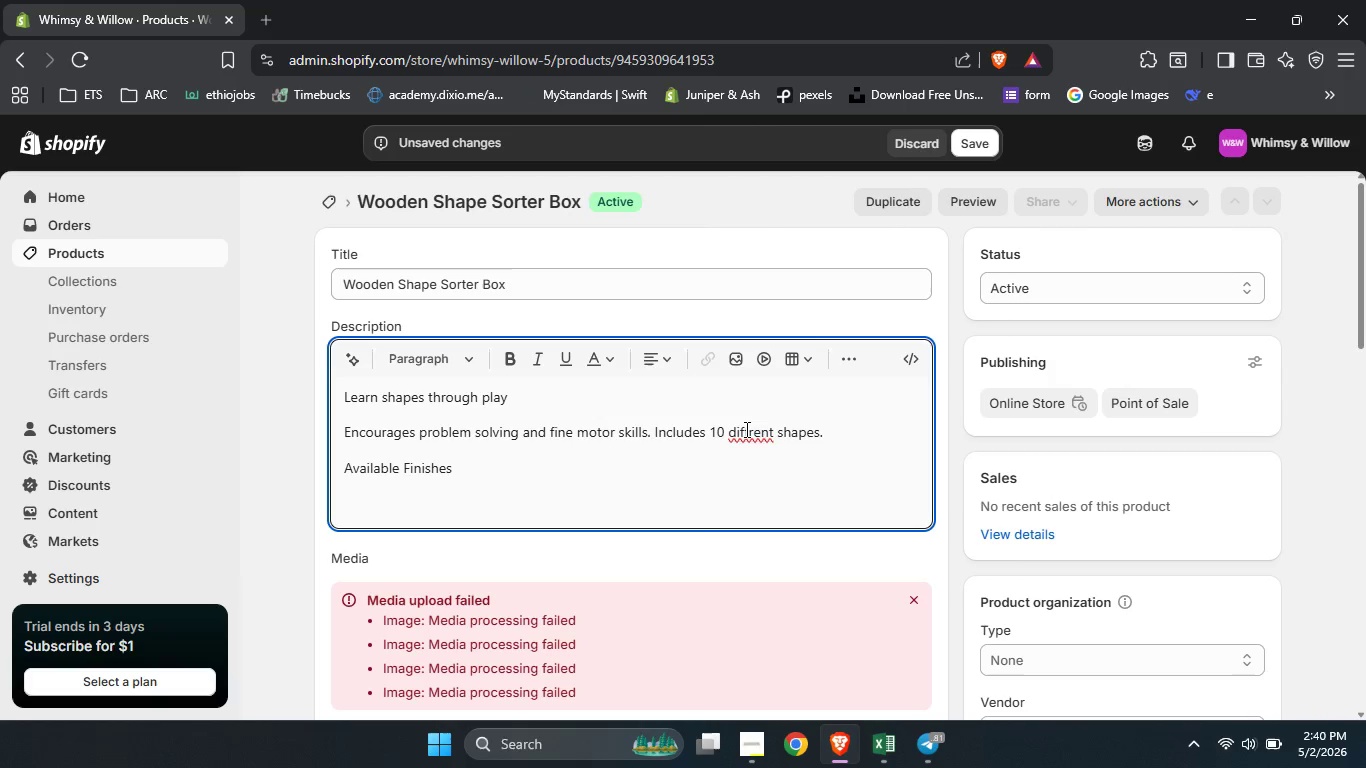 
key(ArrowRight)
 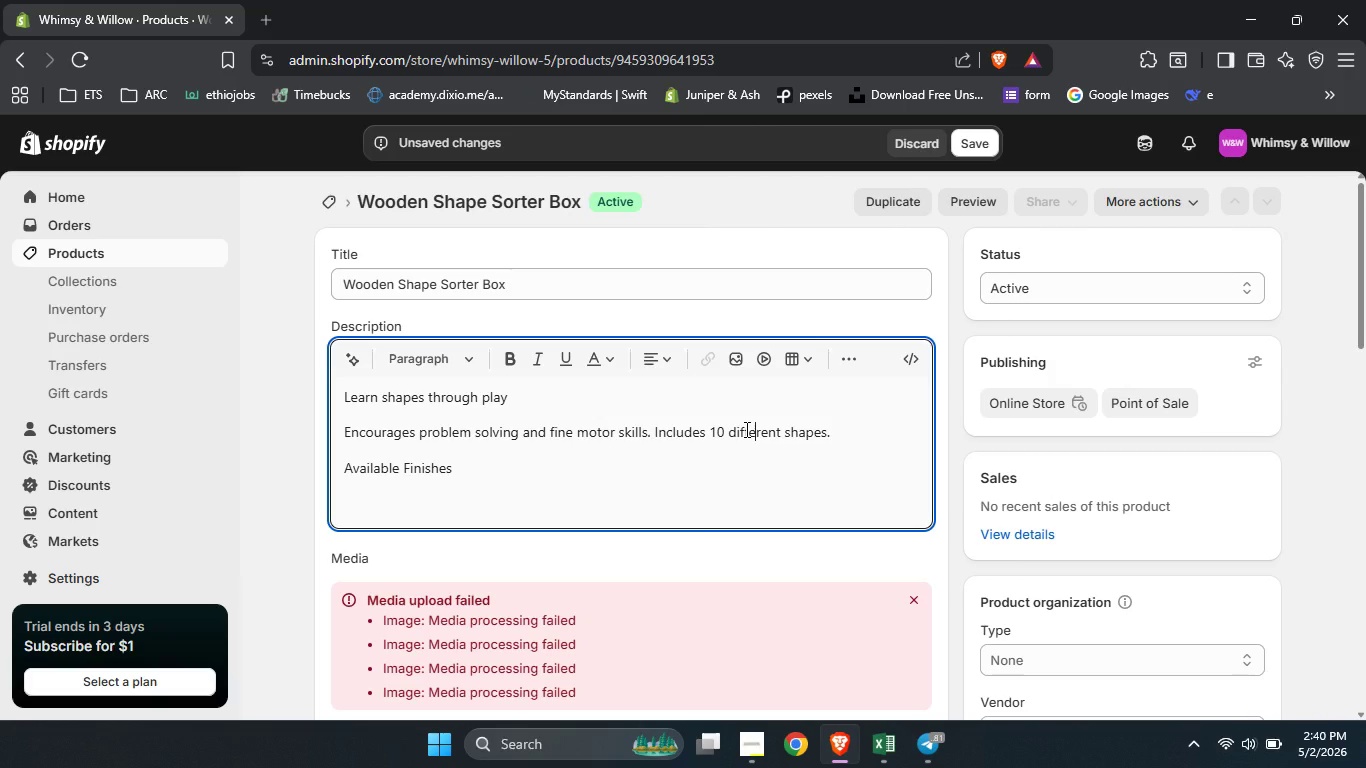 
key(E)
 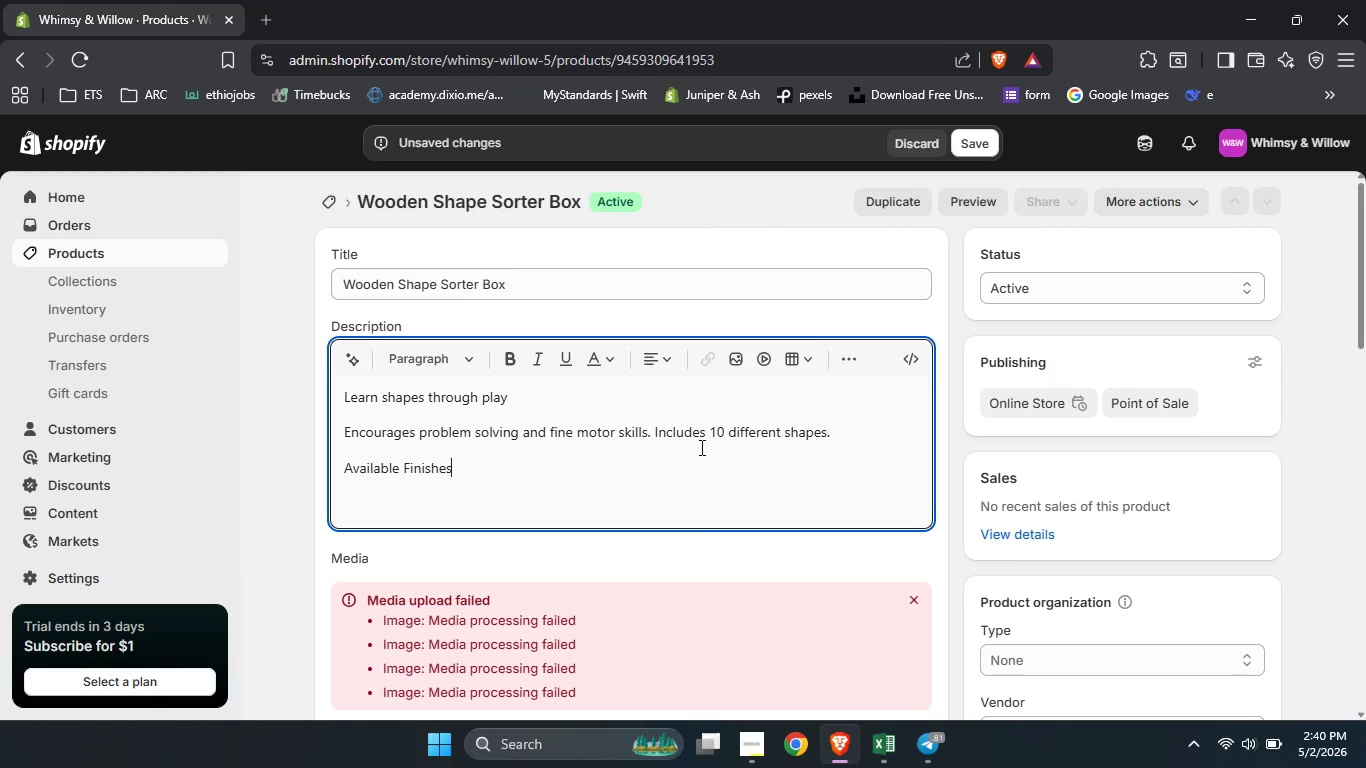 
left_click([700, 447])
 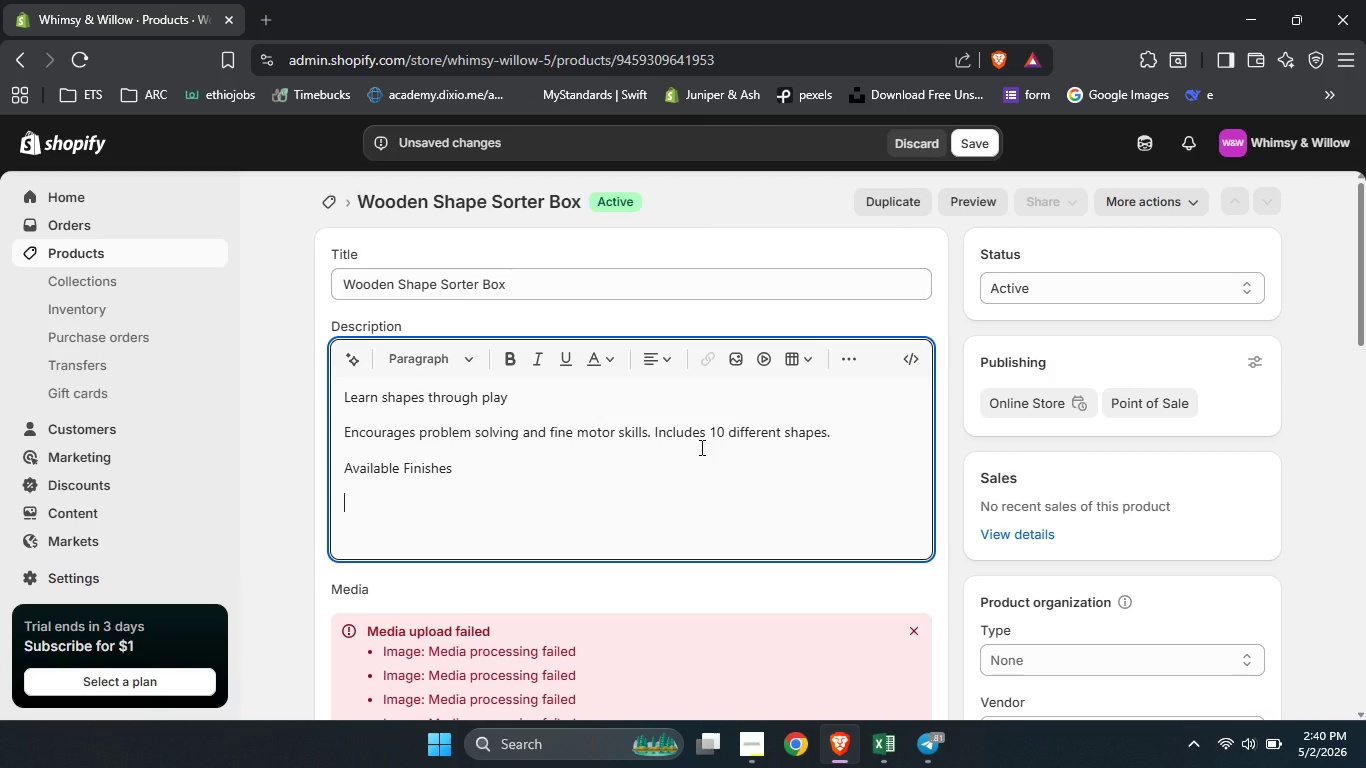 
key(Enter)
 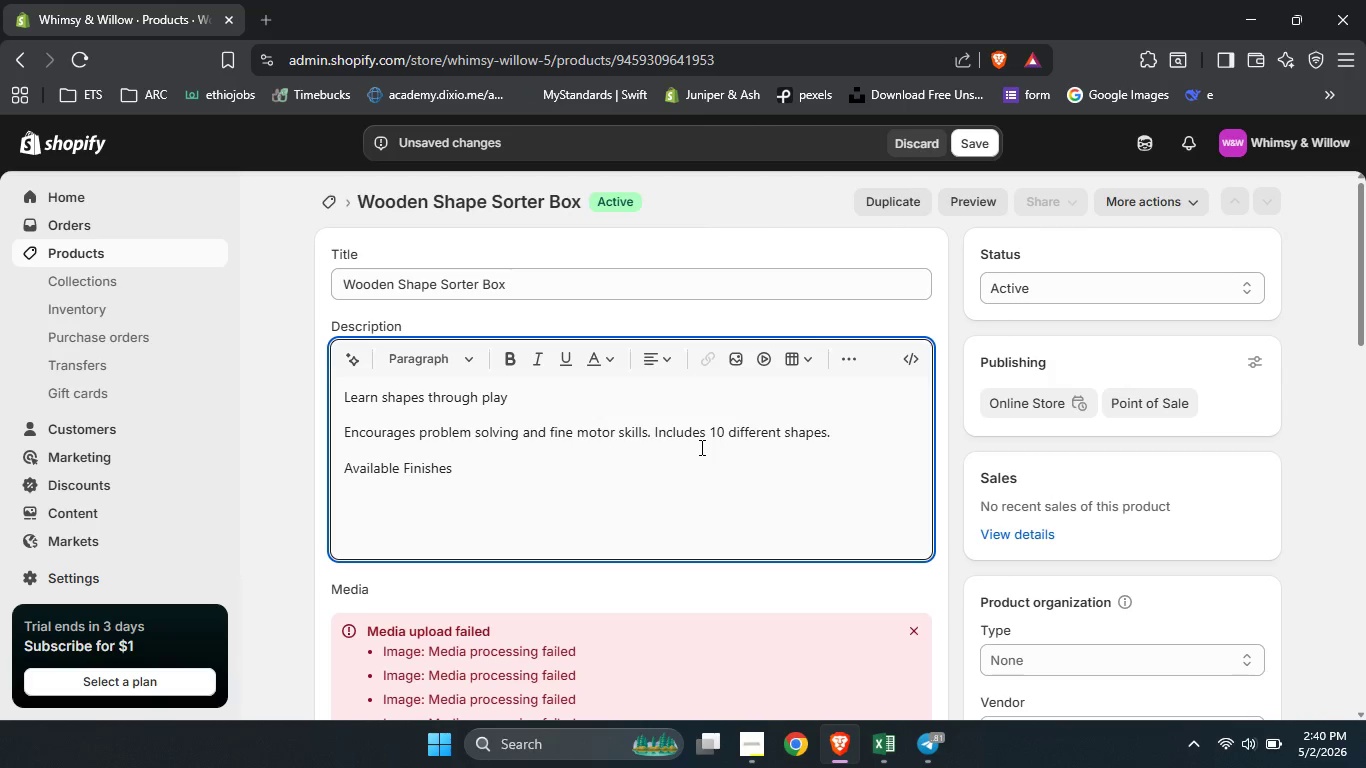 
type(Natuur)
key(Backspace)
key(Backspace)
type(ral )
 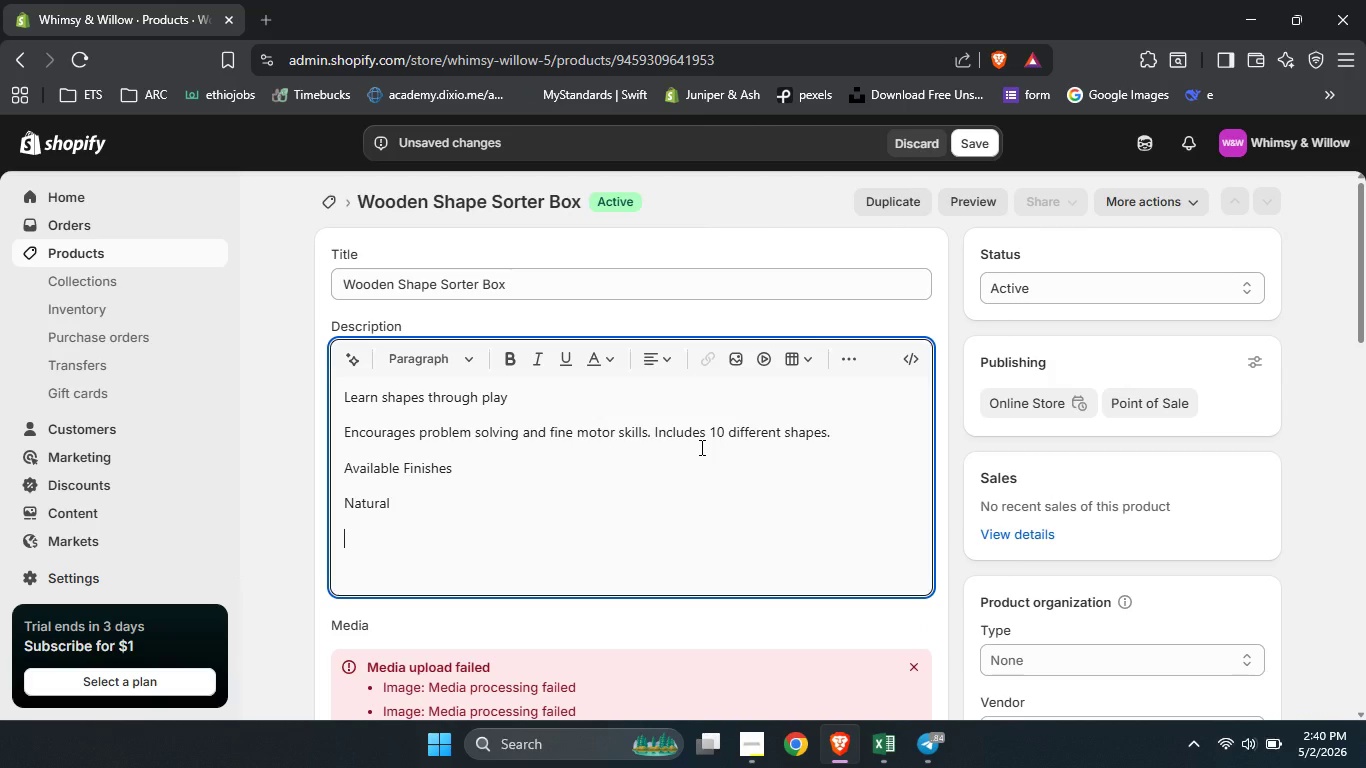 
key(Enter)
 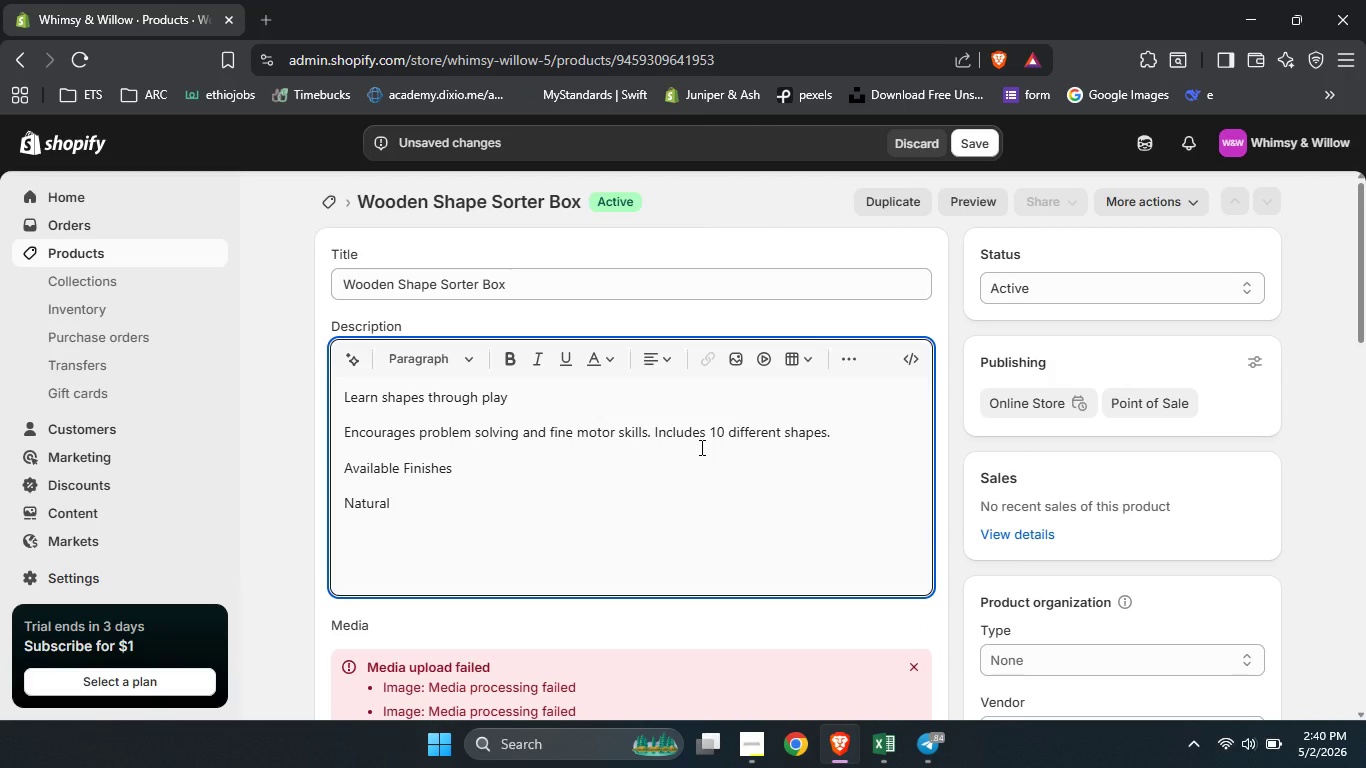 
type(Pastel)
 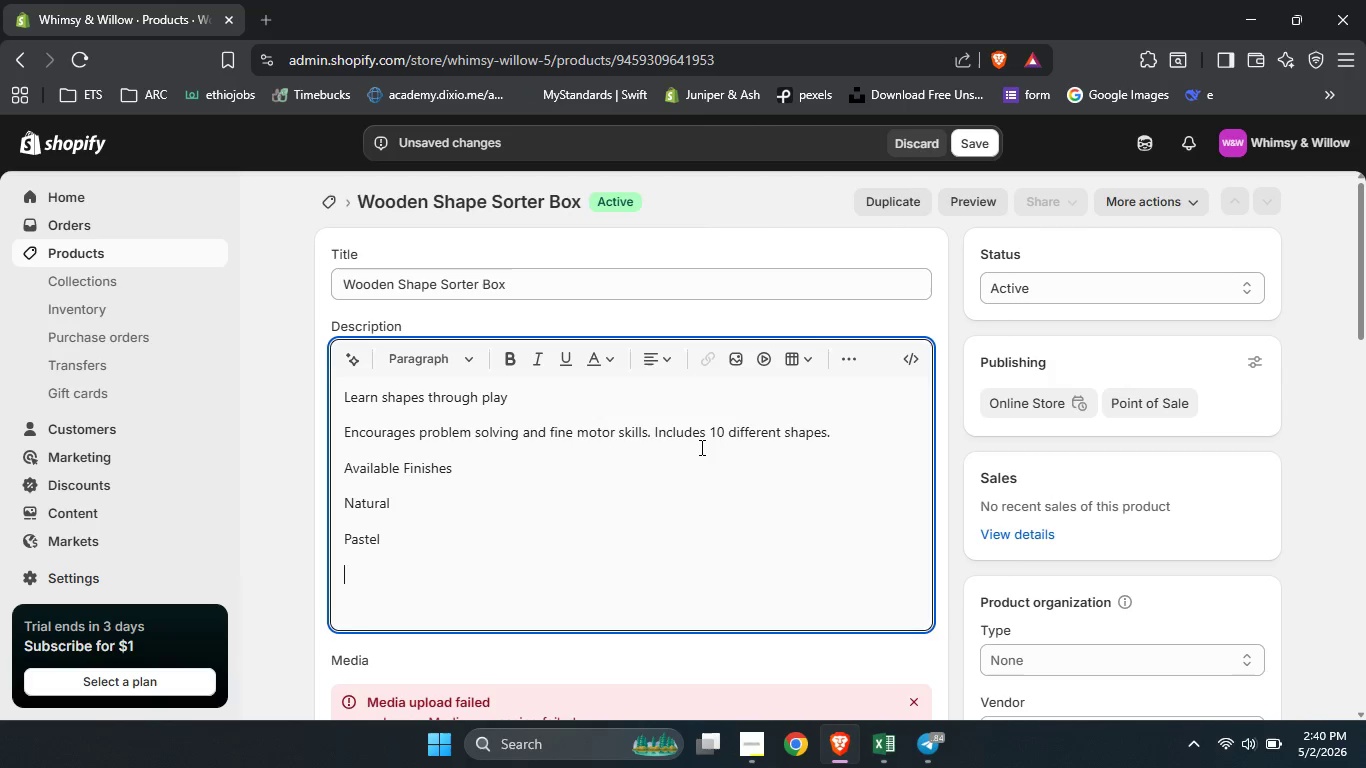 
key(Enter)
 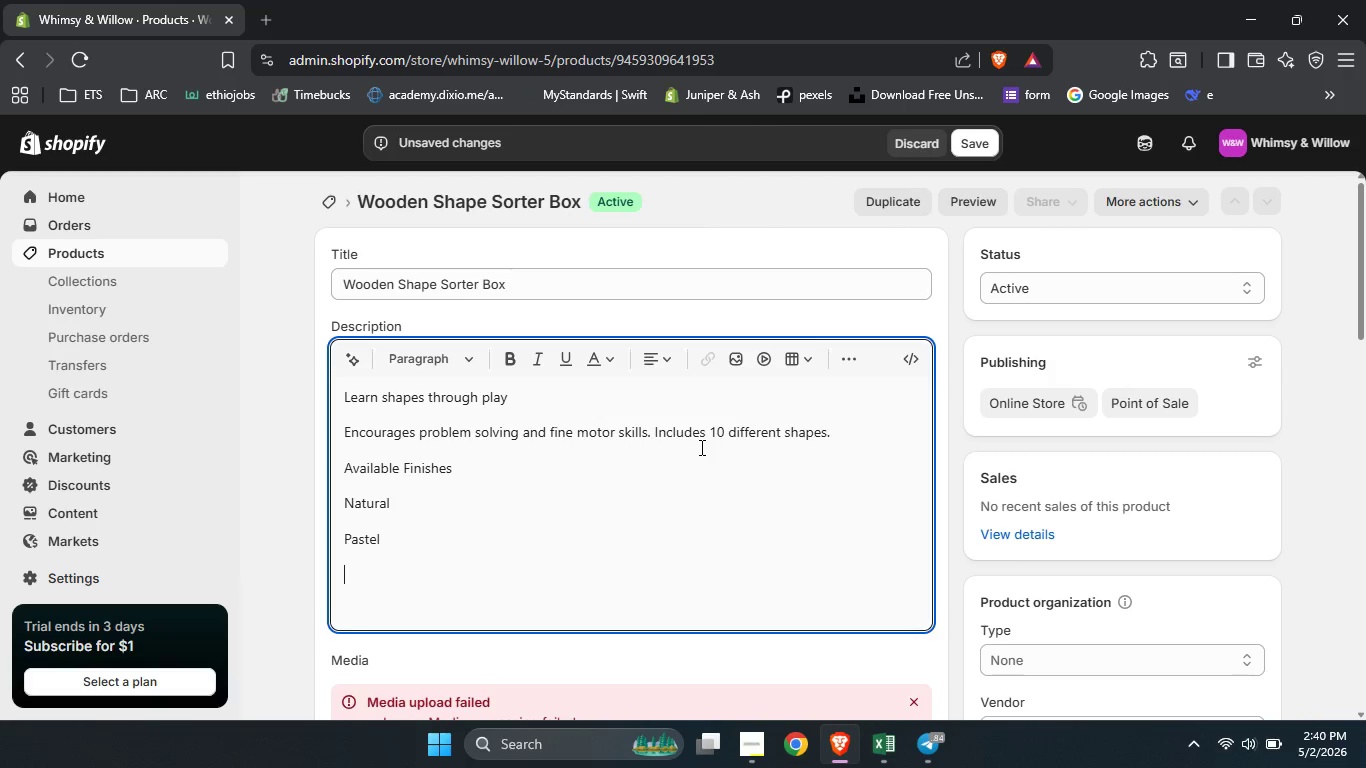 
type(Rainbow)
 